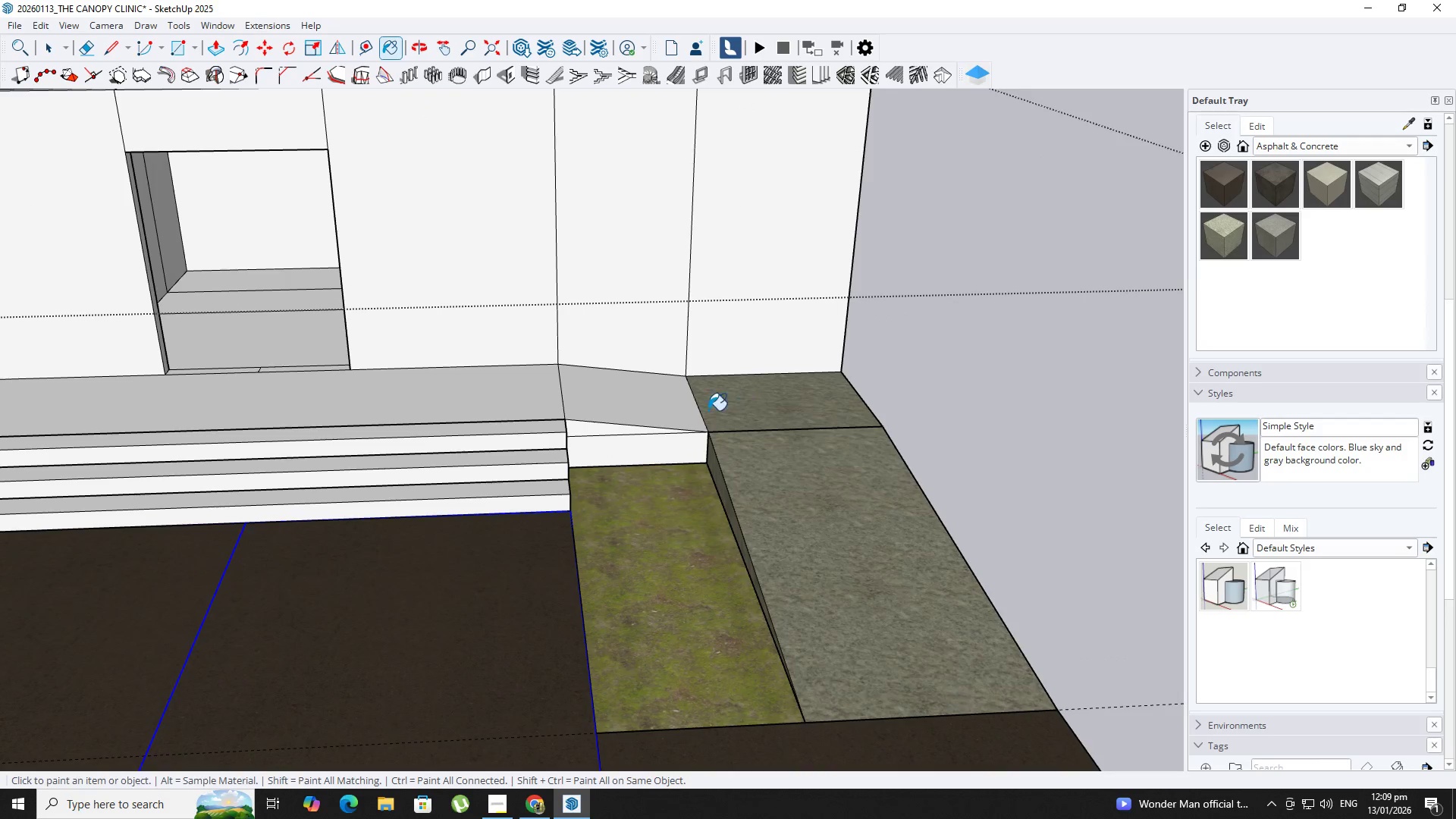 
scroll: coordinate [739, 386], scroll_direction: up, amount: 6.0
 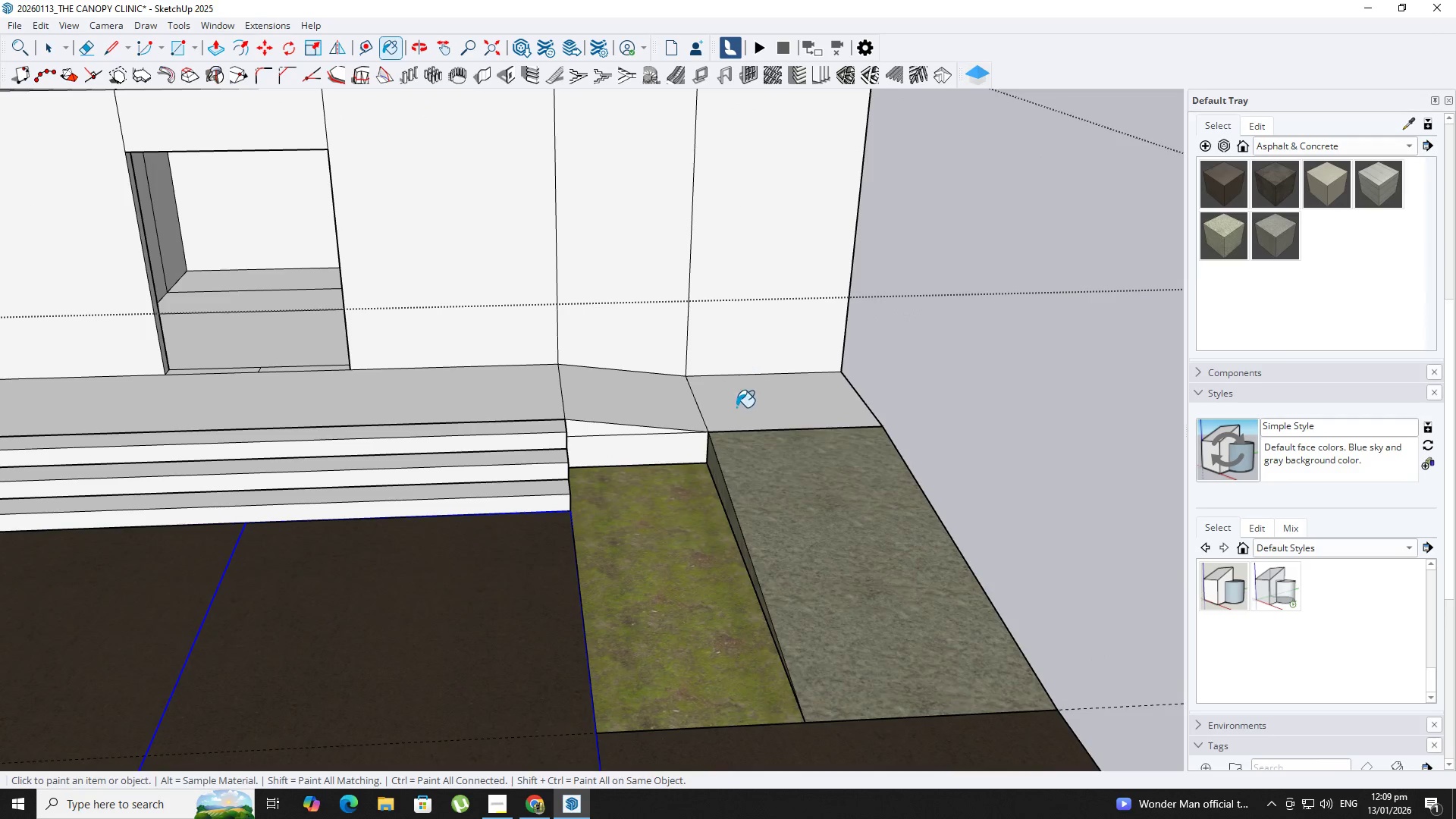 
double_click([675, 412])
 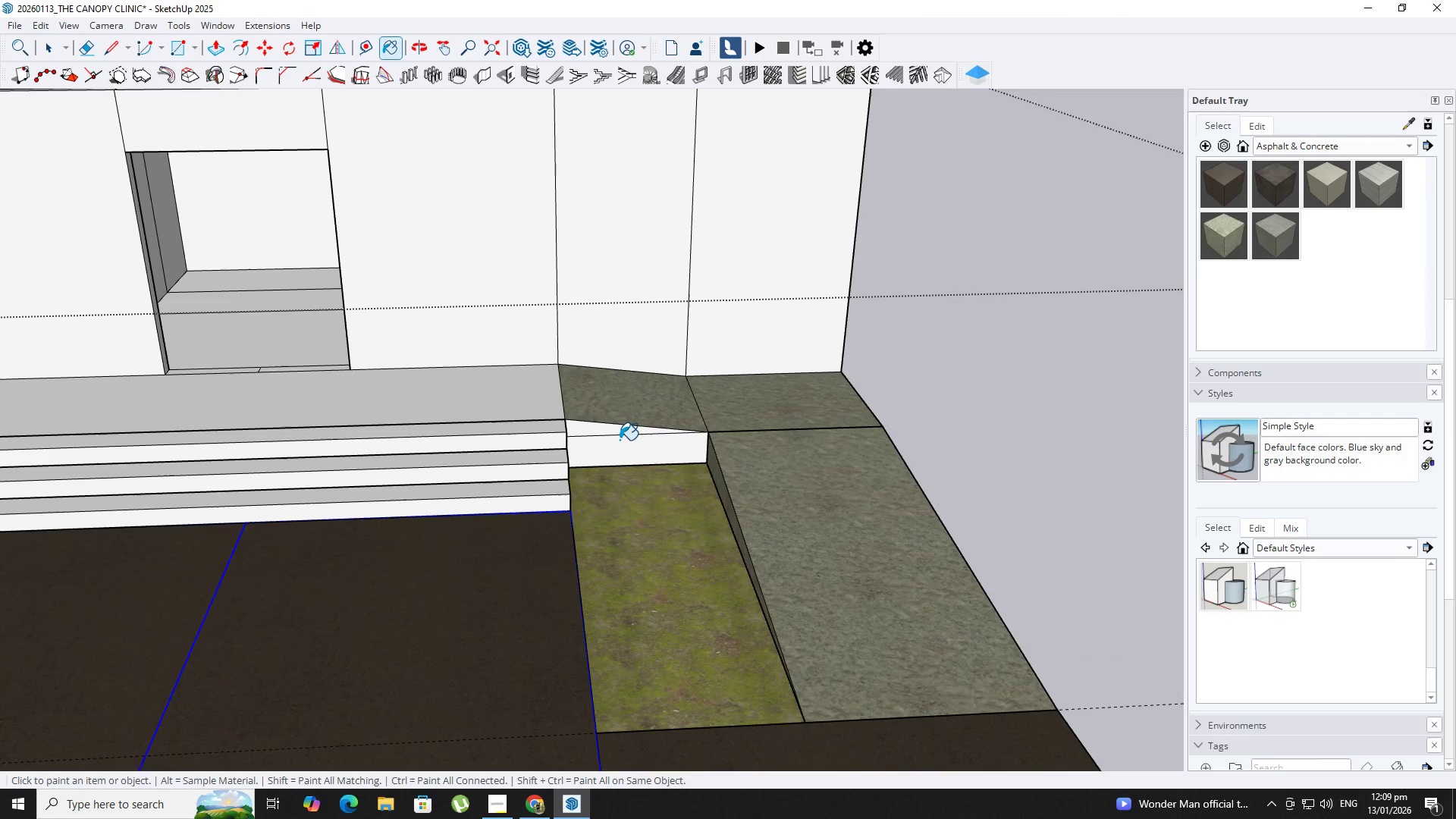 
left_click([592, 428])
 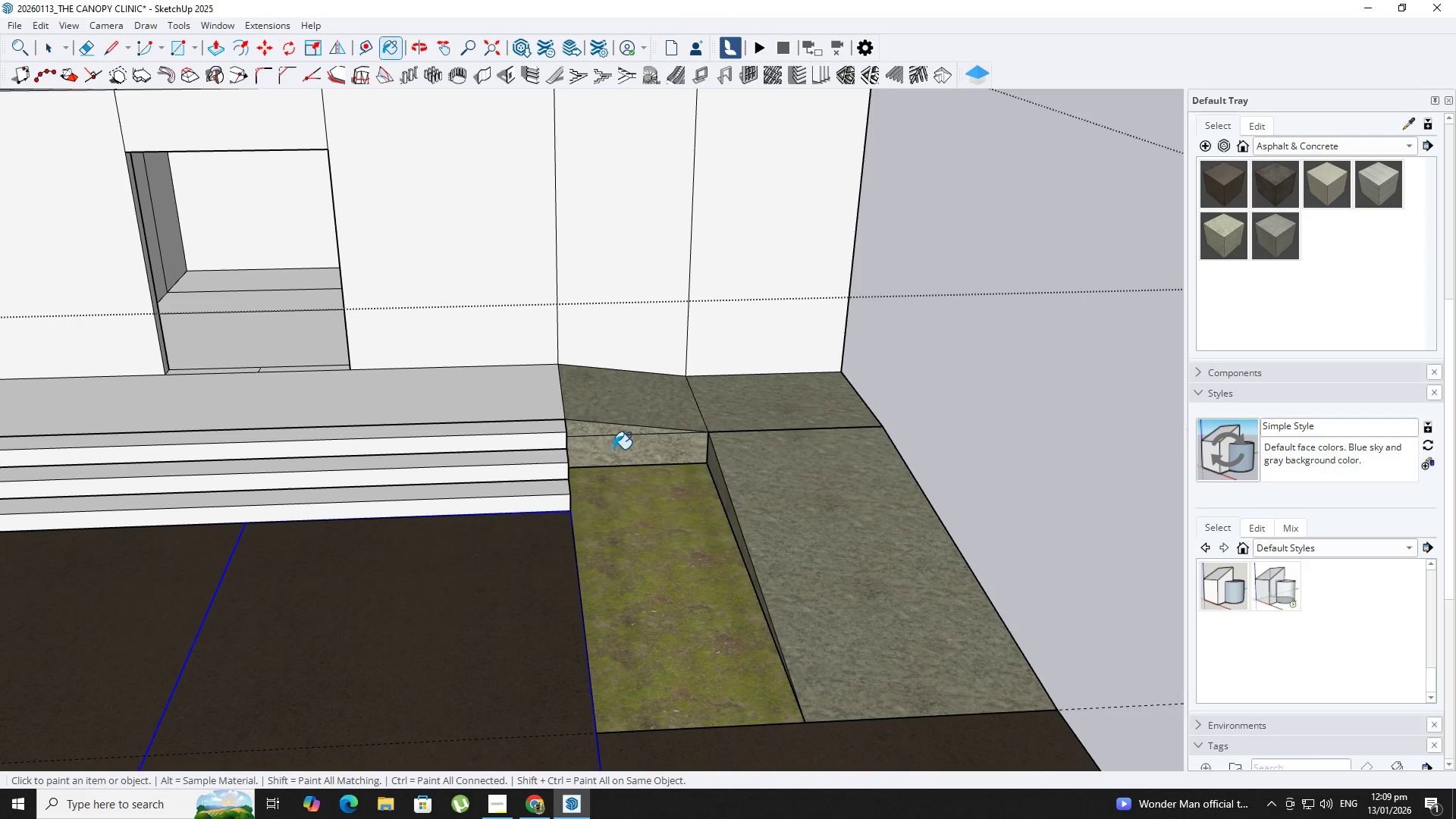 
key(Space)
 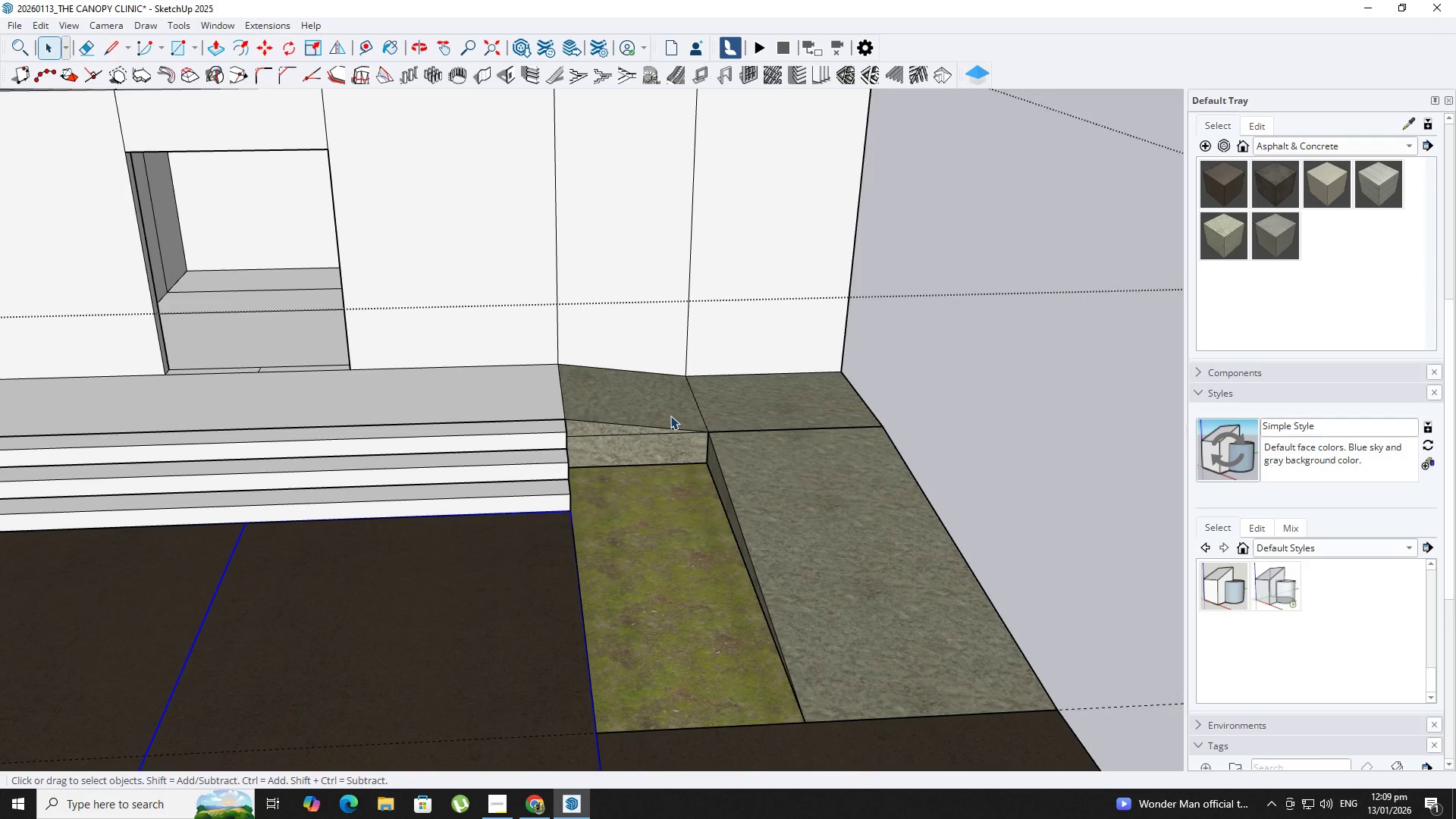 
double_click([670, 415])
 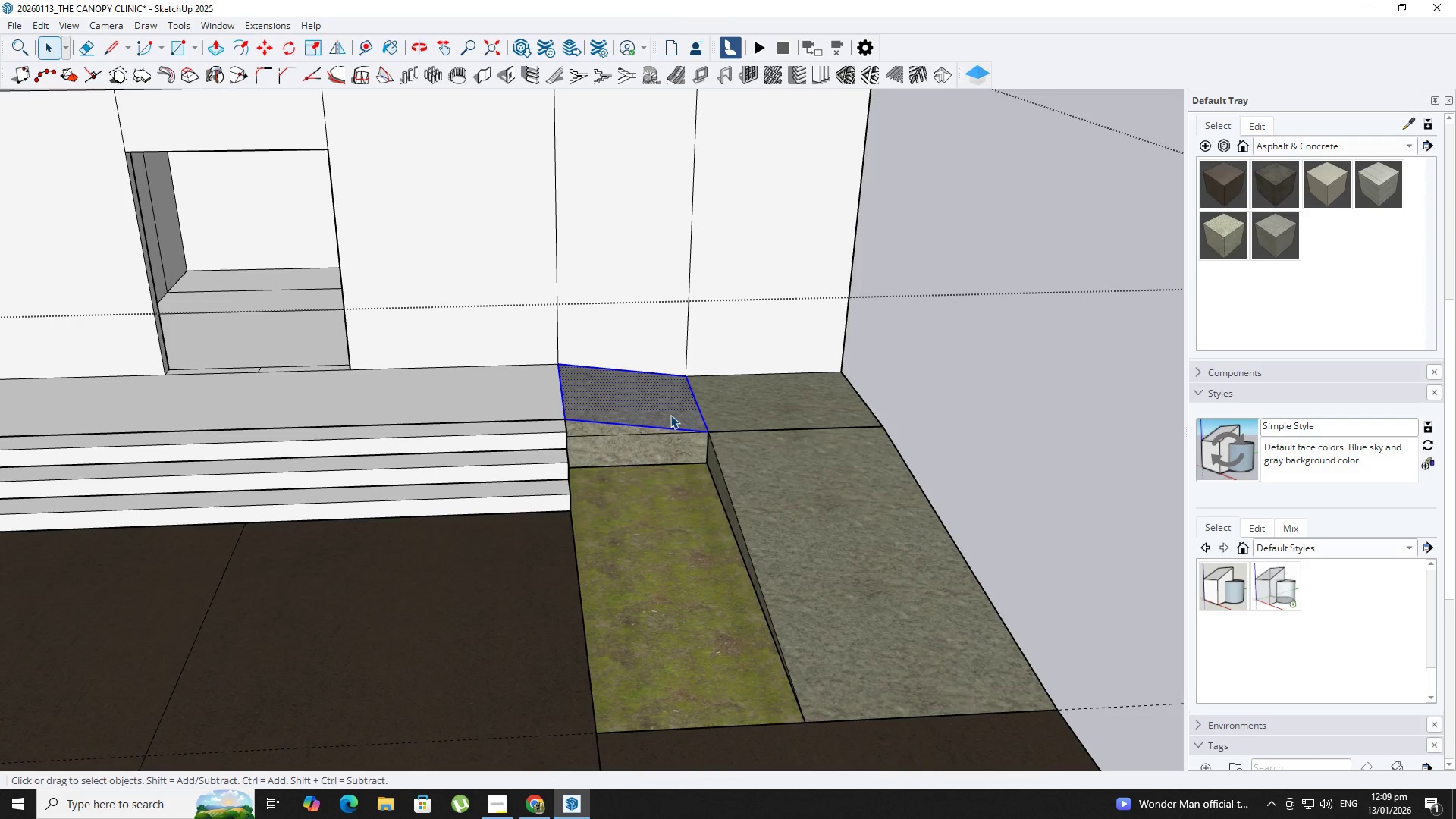 
triple_click([670, 415])
 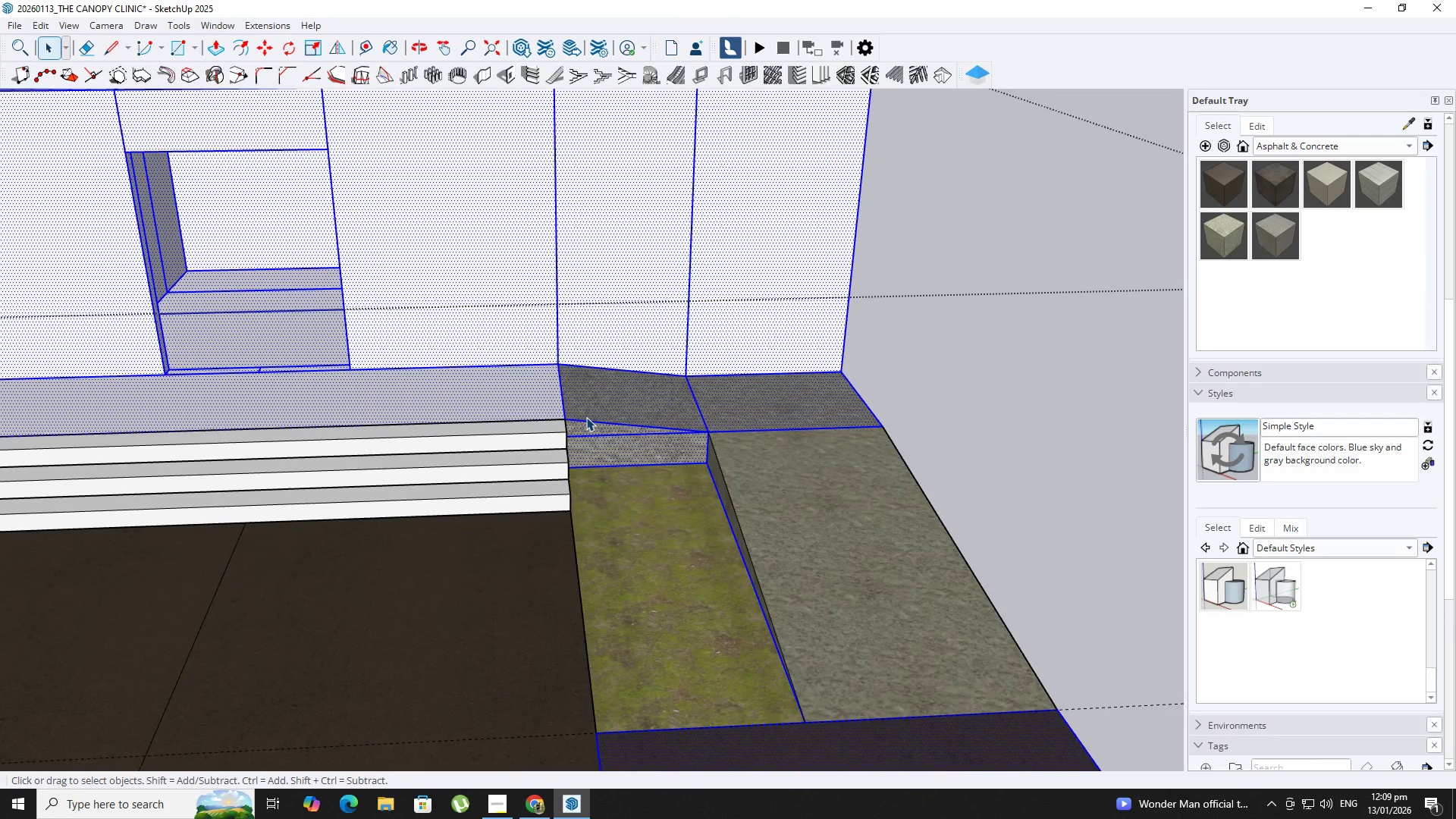 
left_click([586, 416])
 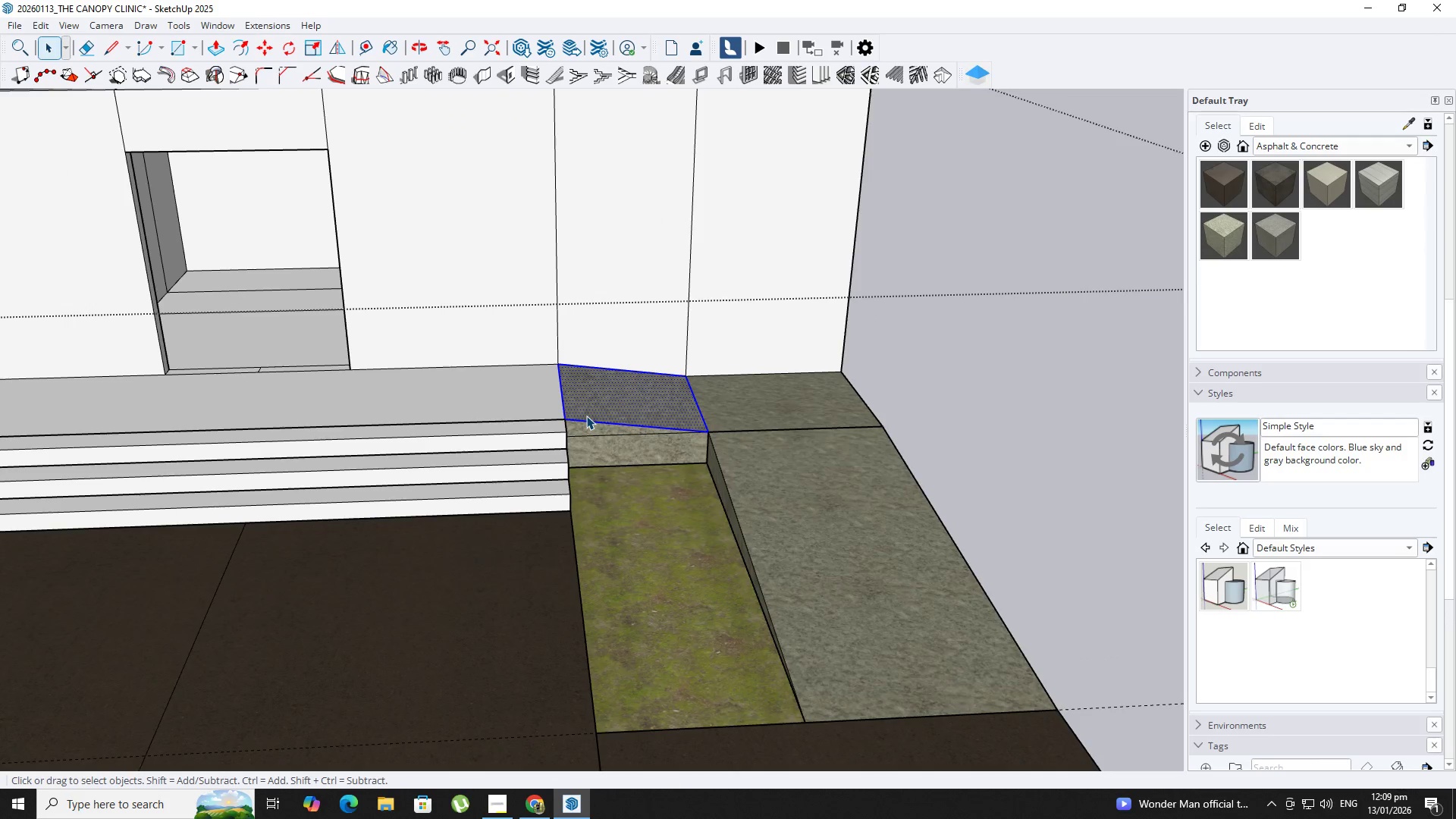 
hold_key(key=ShiftLeft, duration=1.5)
left_click([579, 438])
 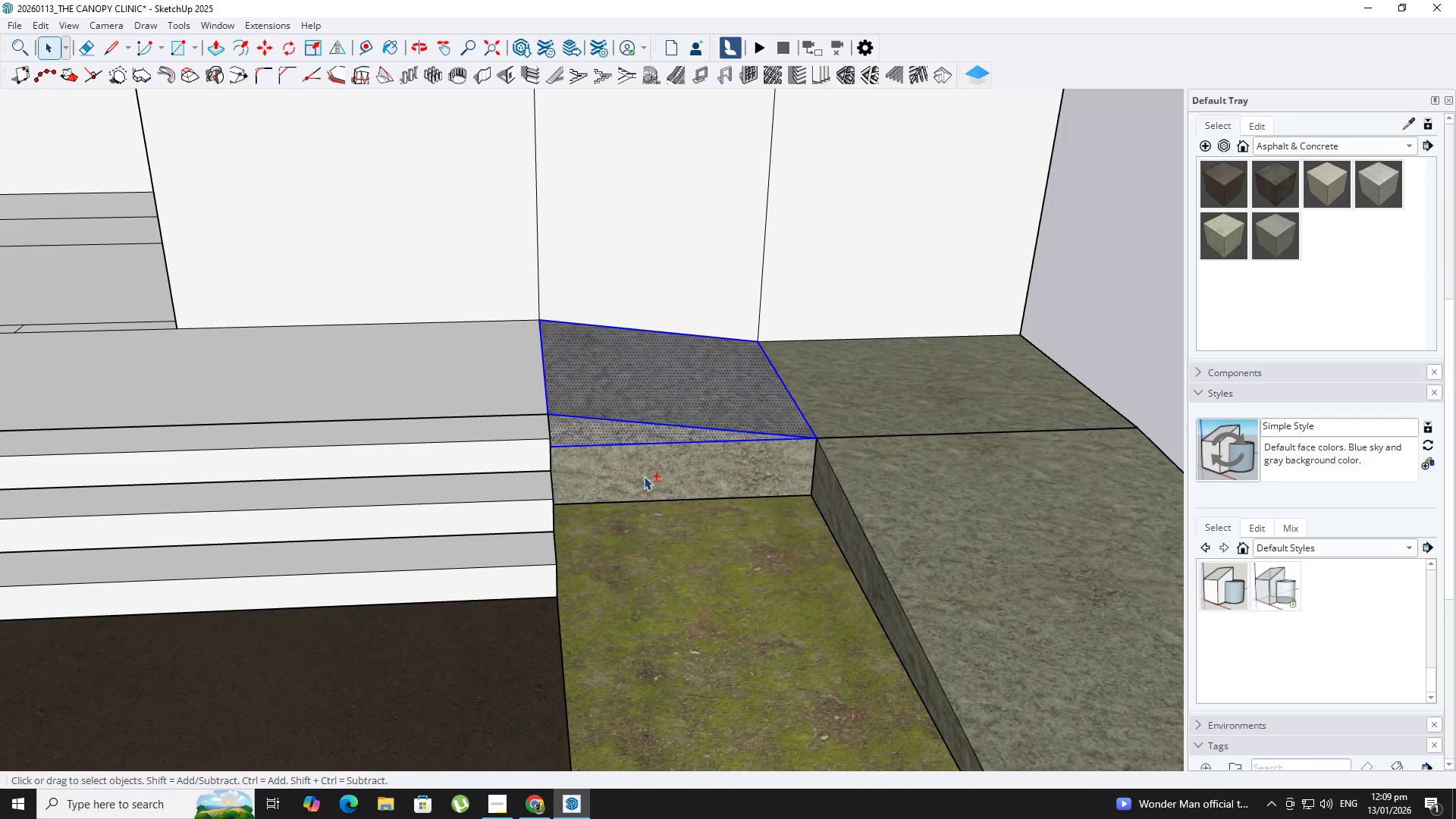 
scroll: coordinate [581, 438], scroll_direction: up, amount: 6.0
 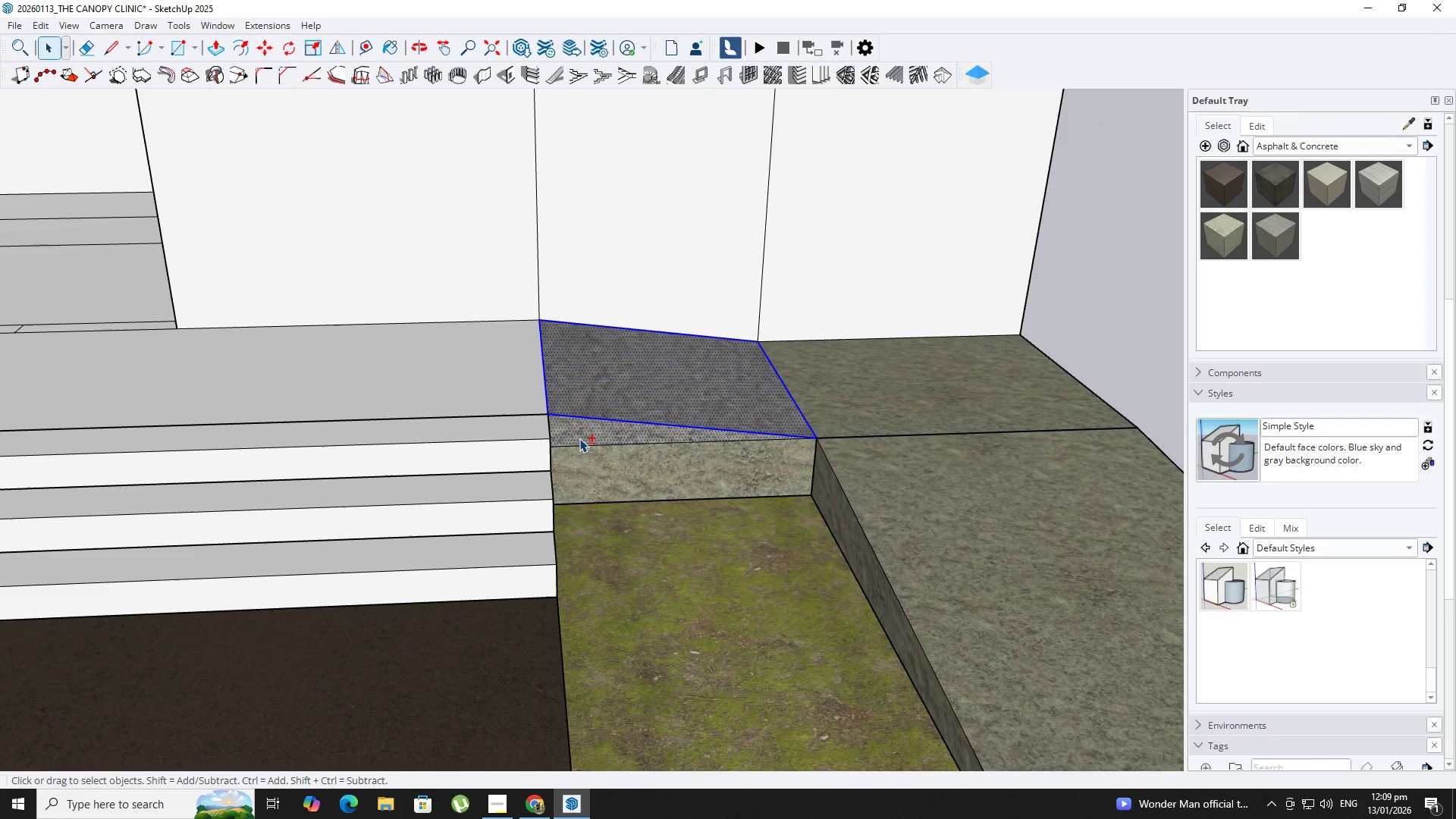 
left_click([645, 476])
 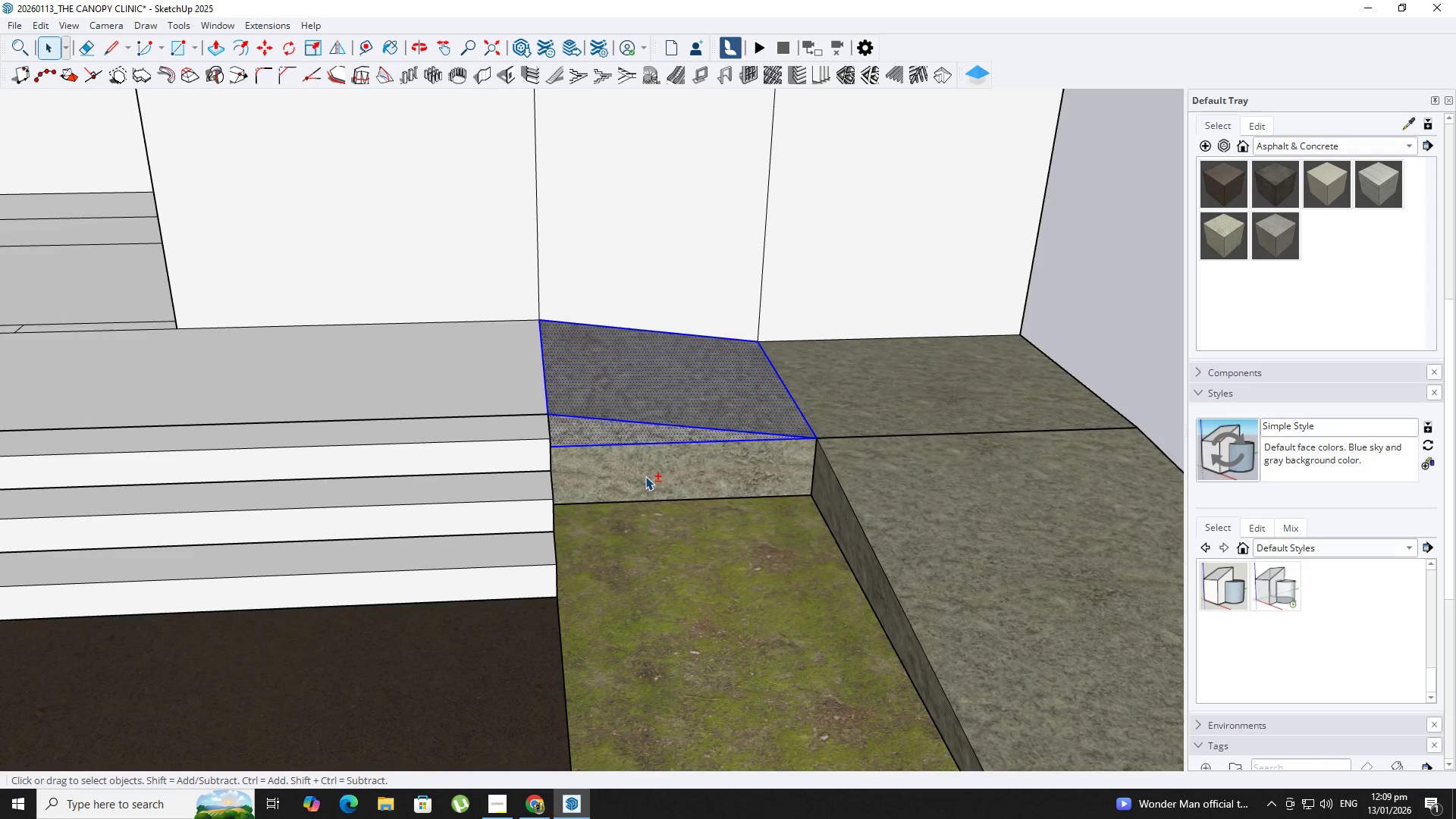 
hold_key(key=ShiftLeft, duration=1.52)
 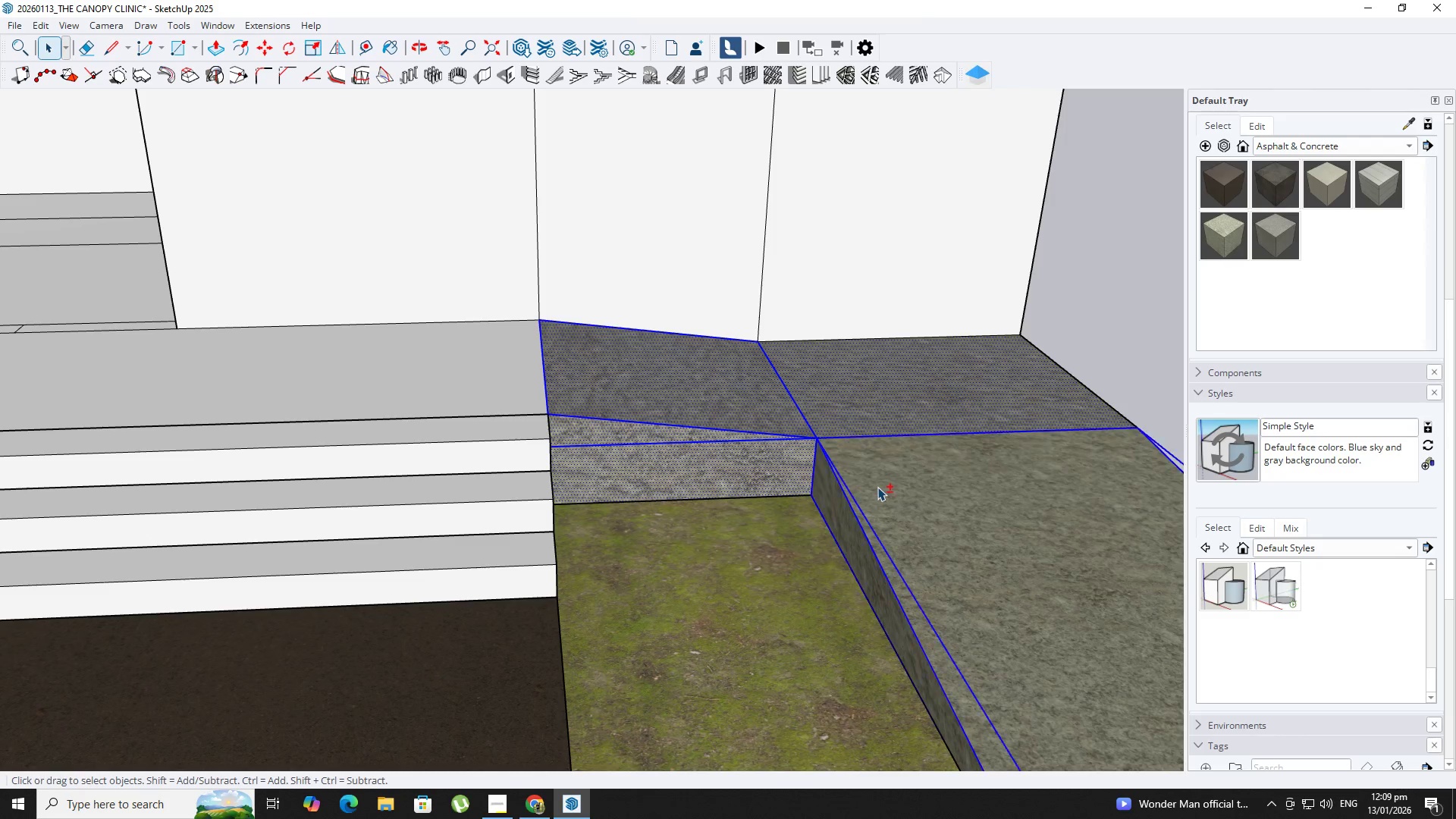 
hold_key(key=ShiftLeft, duration=1.48)
right_click([843, 496])
 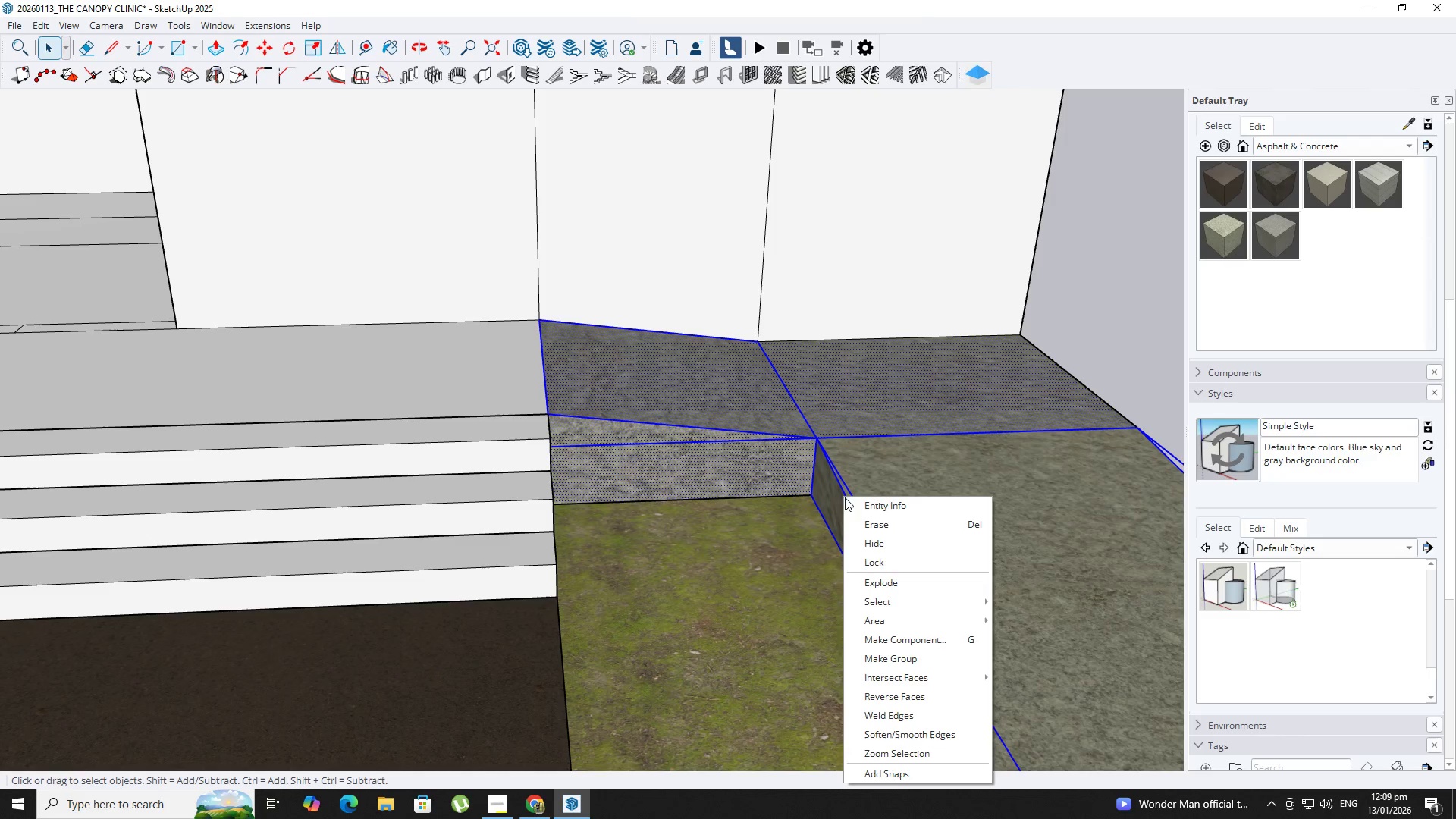 
hold_key(key=ShiftLeft, duration=7.48)
left_click([921, 664])
 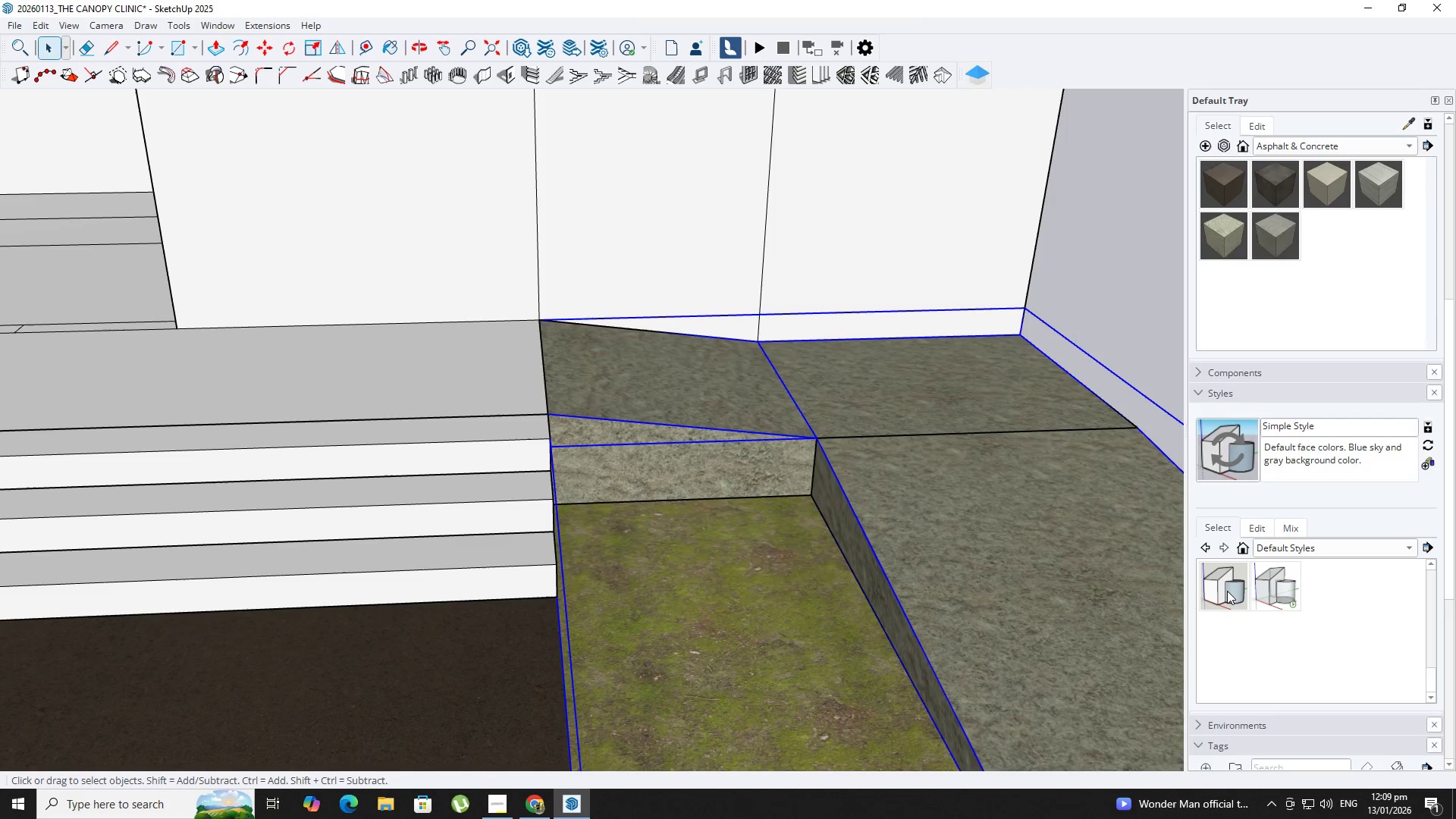 
scroll: coordinate [1227, 593], scroll_direction: down, amount: 5.0
 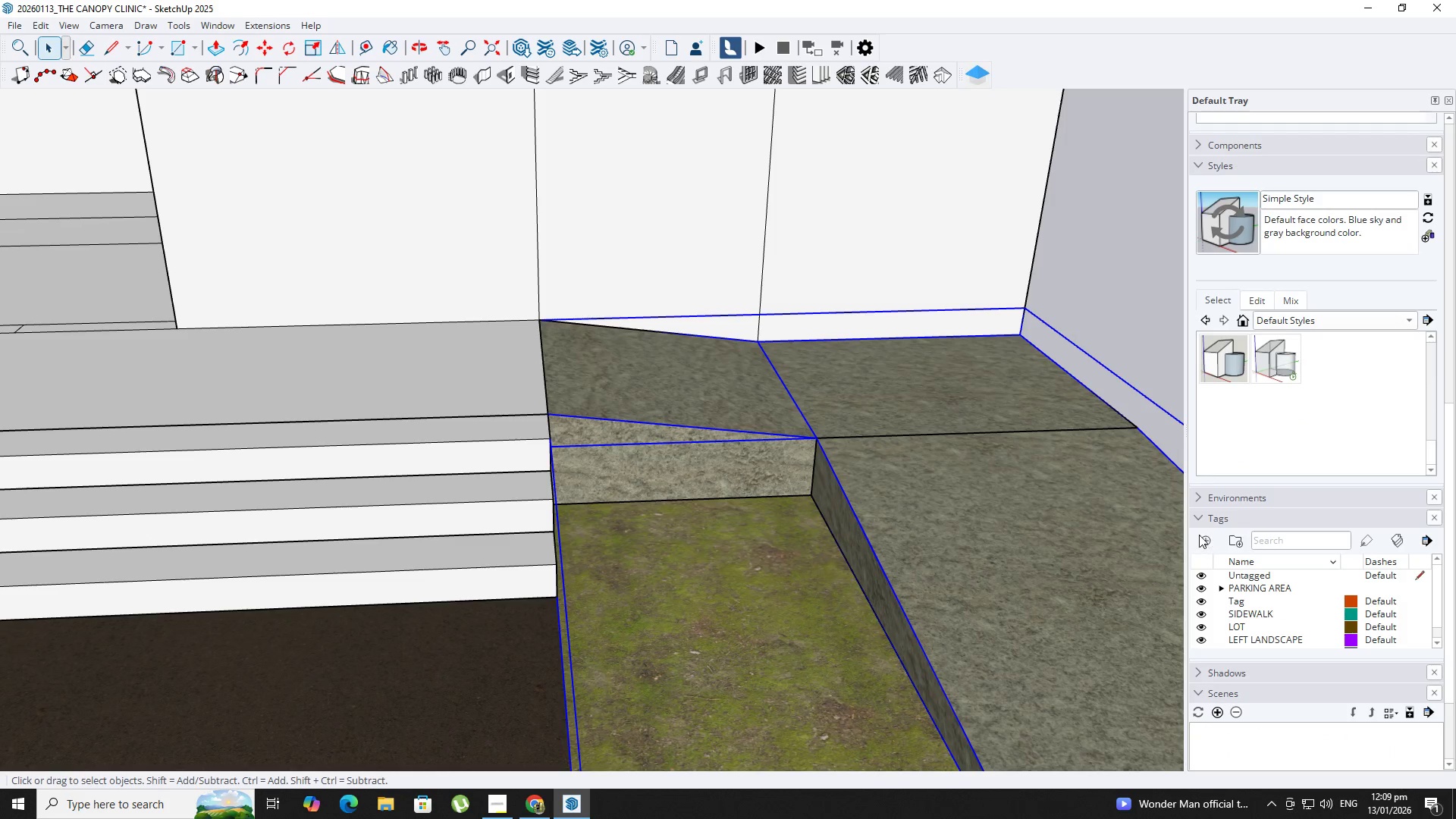 
left_click([1208, 539])
 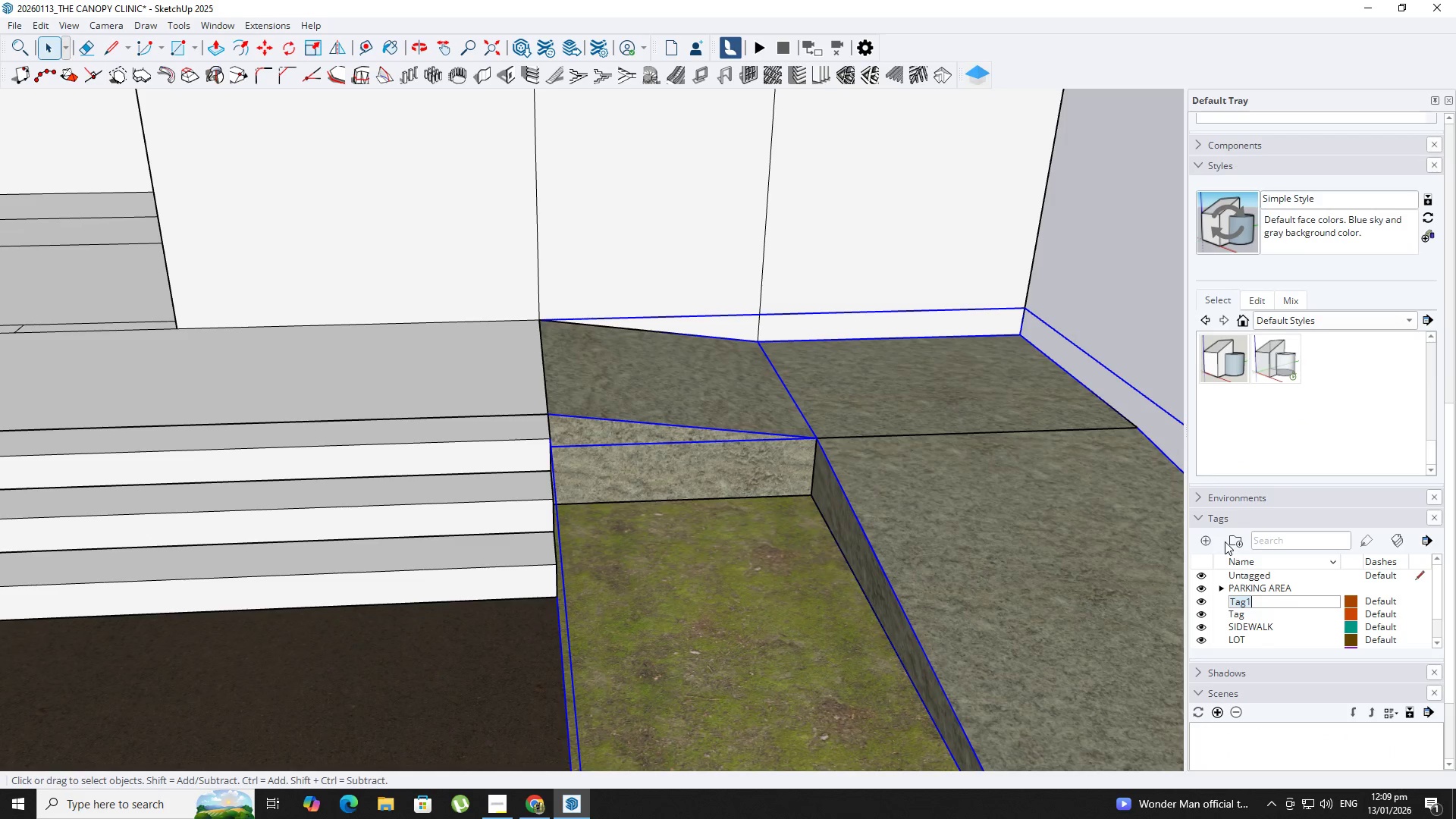 
type(ramp)
 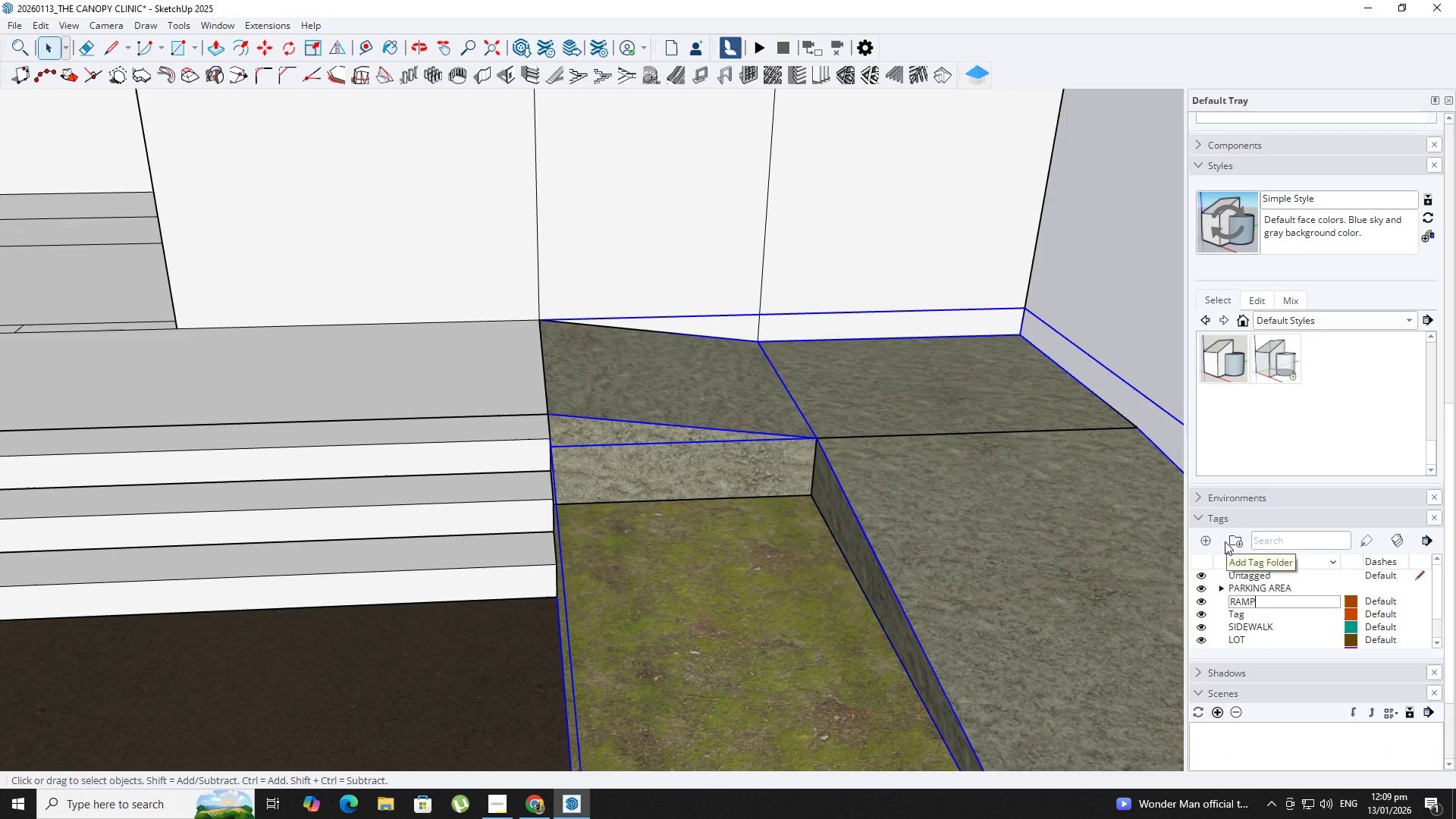 
key(Enter)
 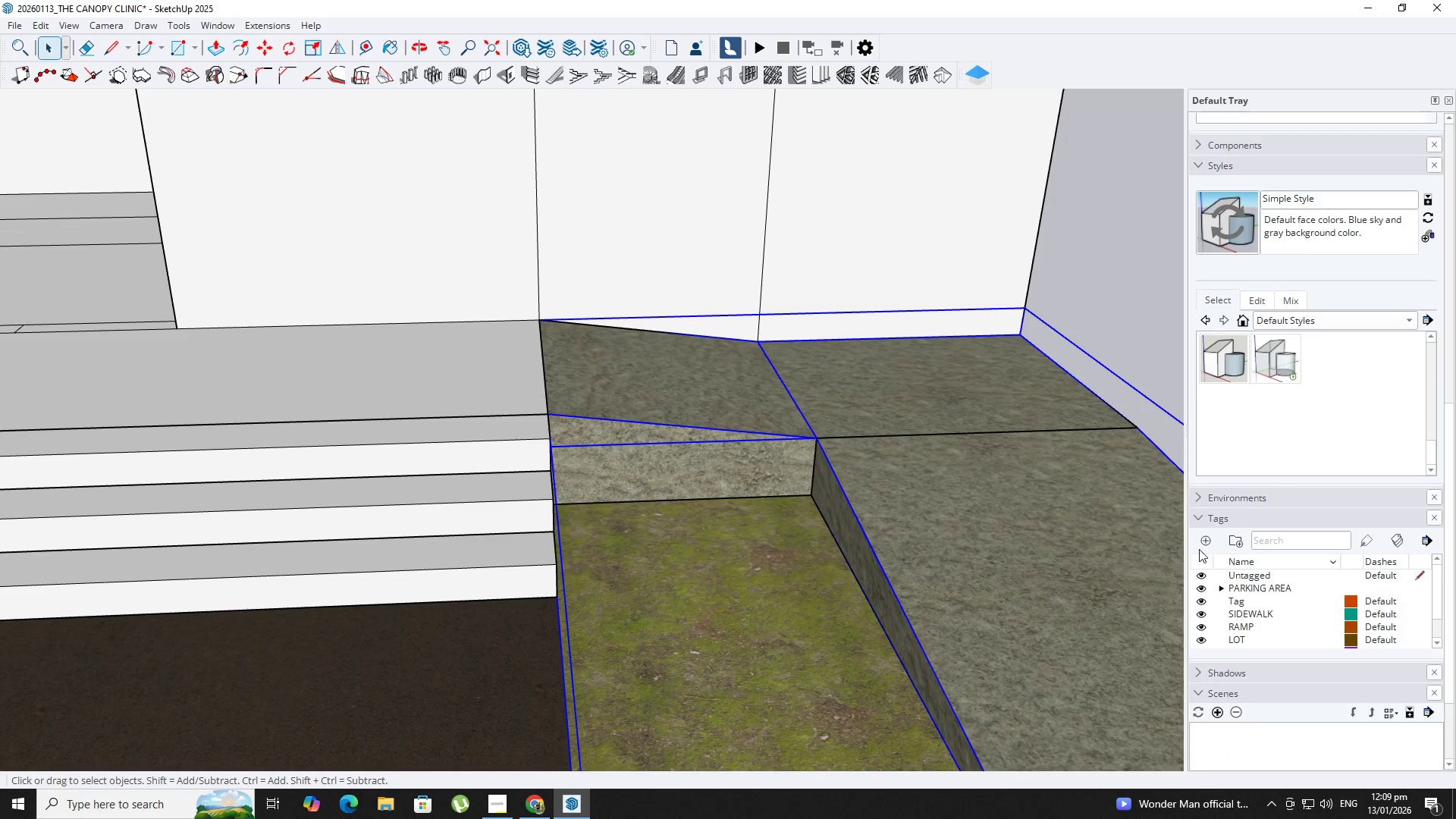 
hold_key(key=ShiftLeft, duration=0.44)
scroll: coordinate [640, 445], scroll_direction: down, amount: 11.0
 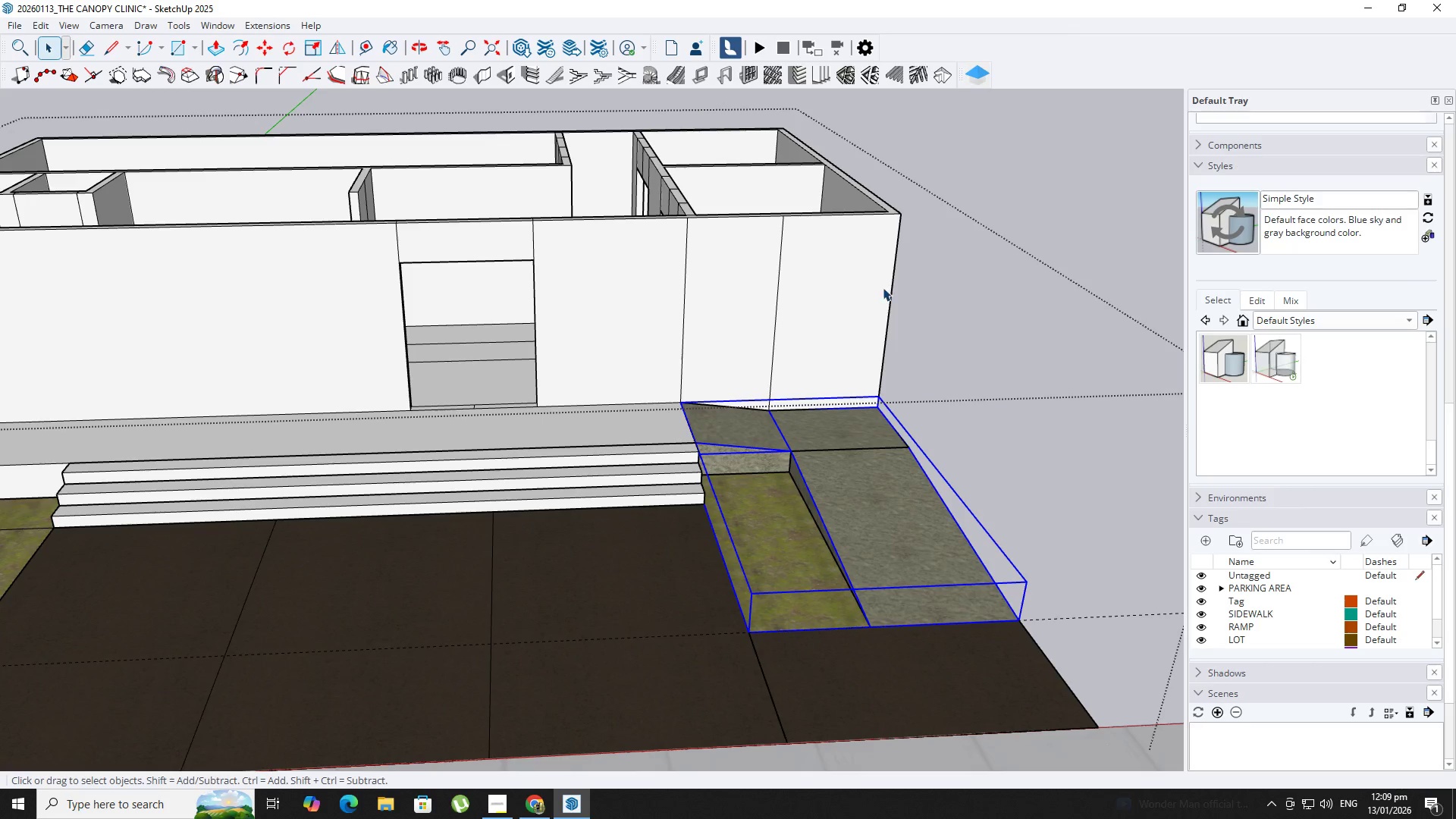 
scroll: coordinate [1378, 187], scroll_direction: up, amount: 7.0
 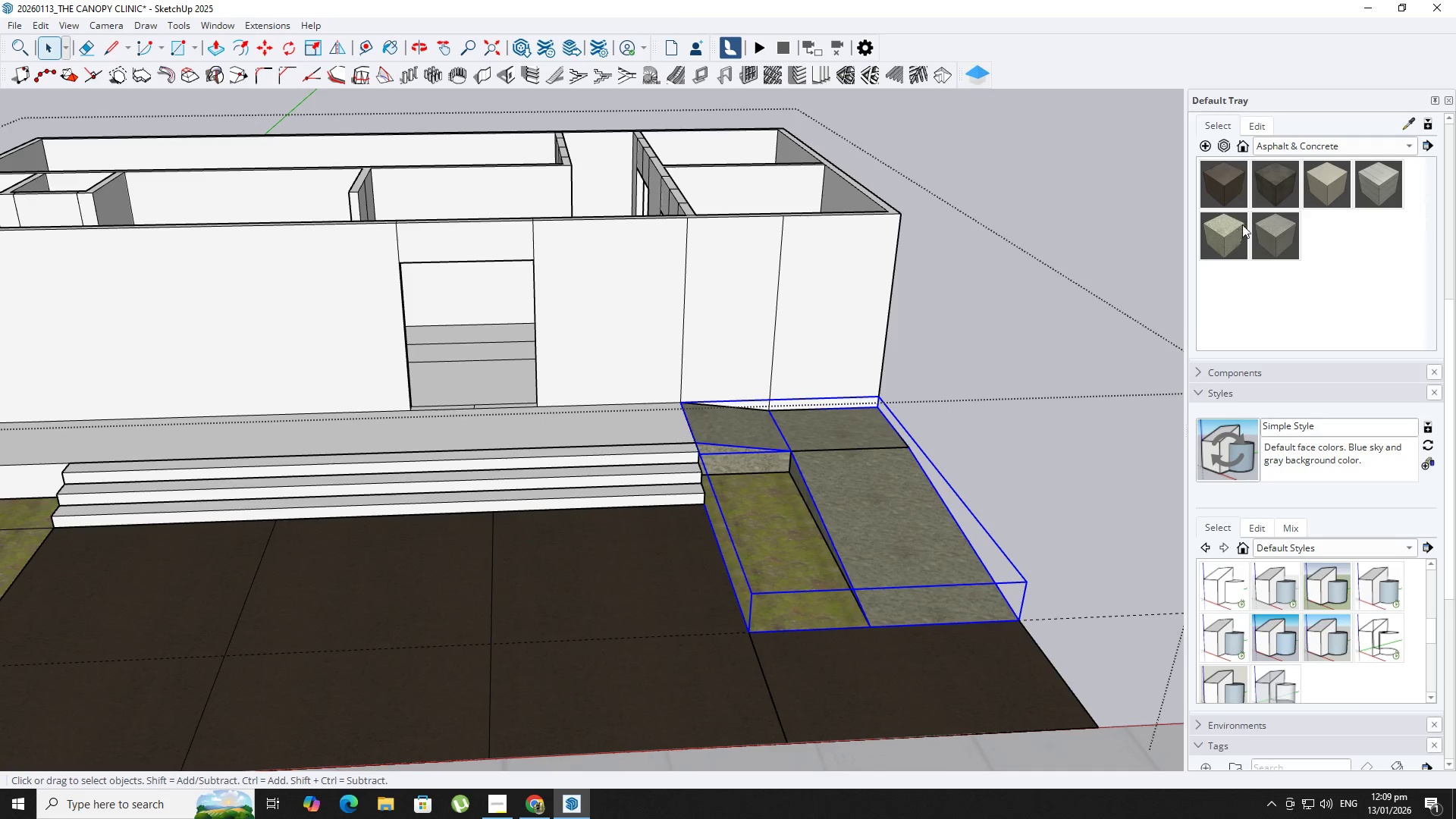 
left_click([1271, 233])
 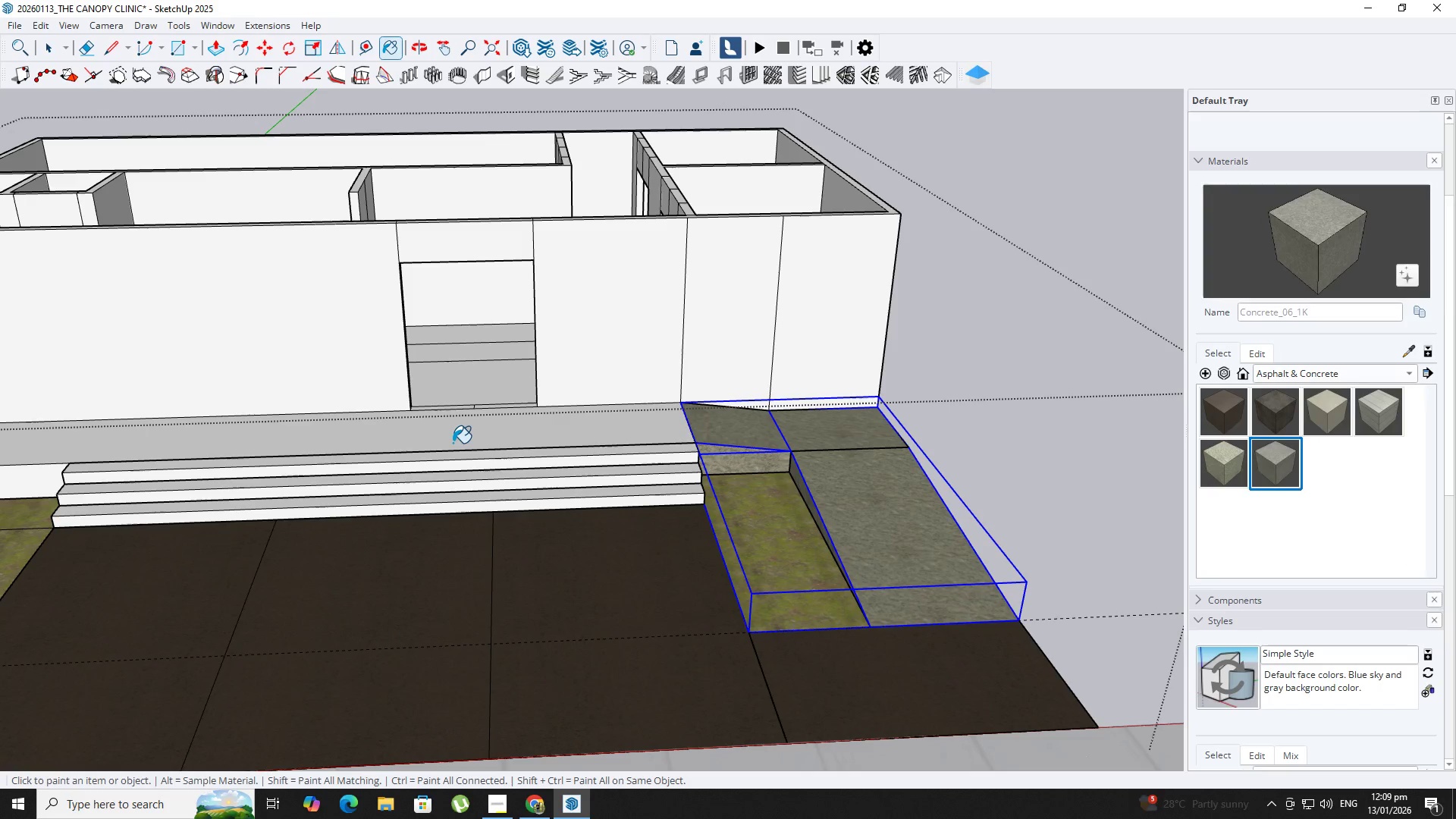 
scroll: coordinate [428, 448], scroll_direction: up, amount: 5.0
 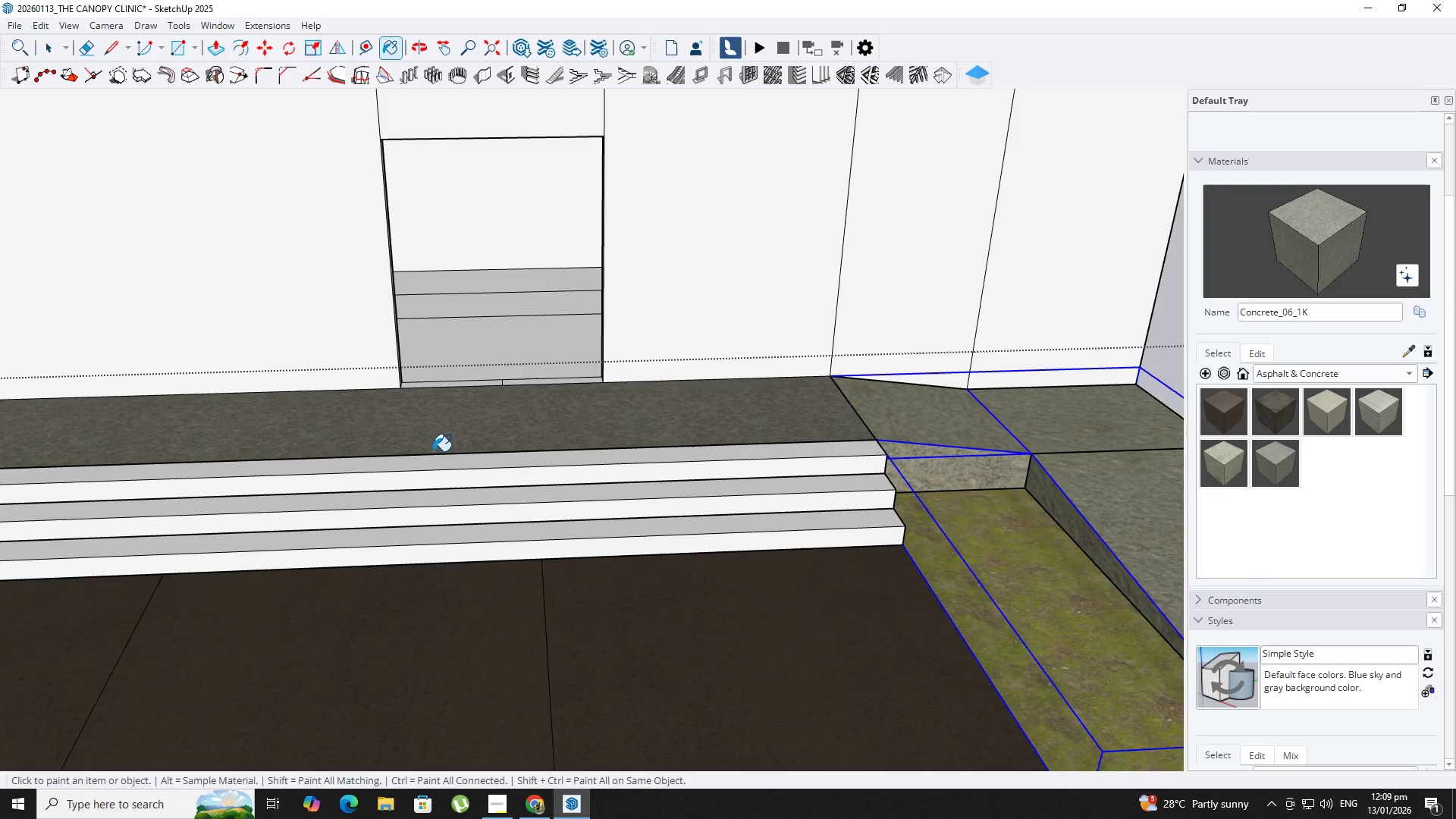 
left_click([436, 471])
 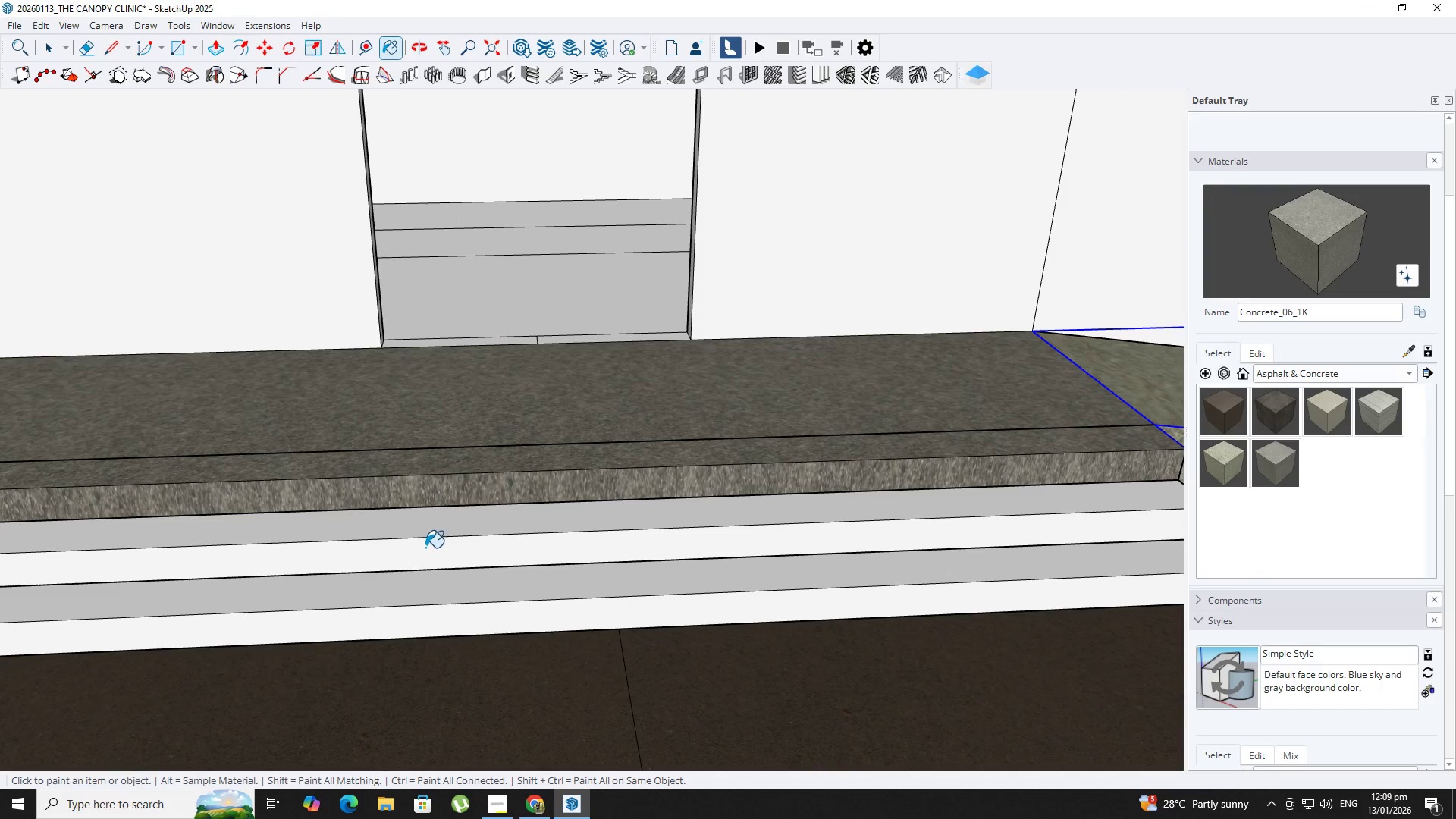 
scroll: coordinate [439, 475], scroll_direction: up, amount: 5.0
 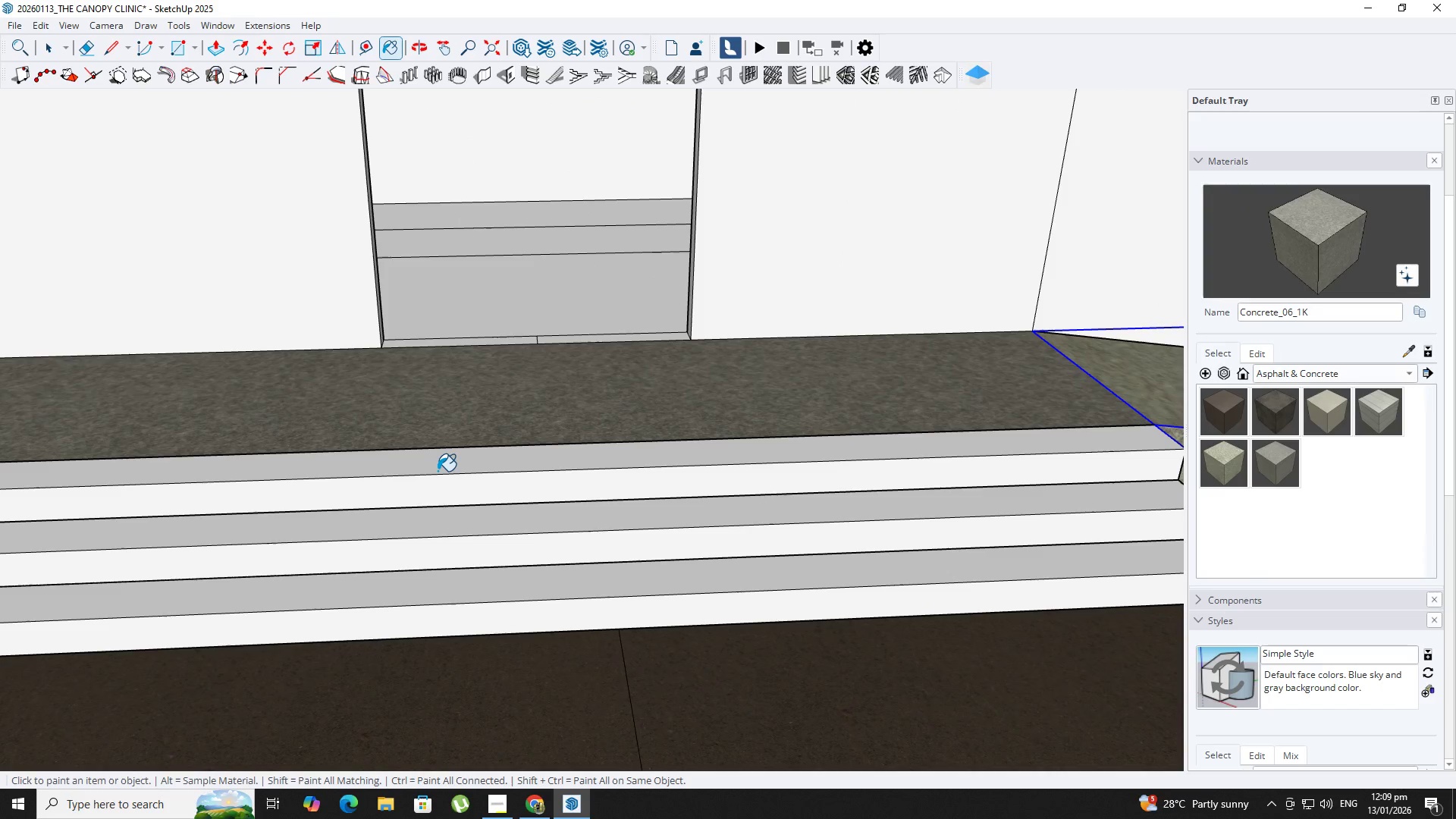 
left_click([431, 595])
 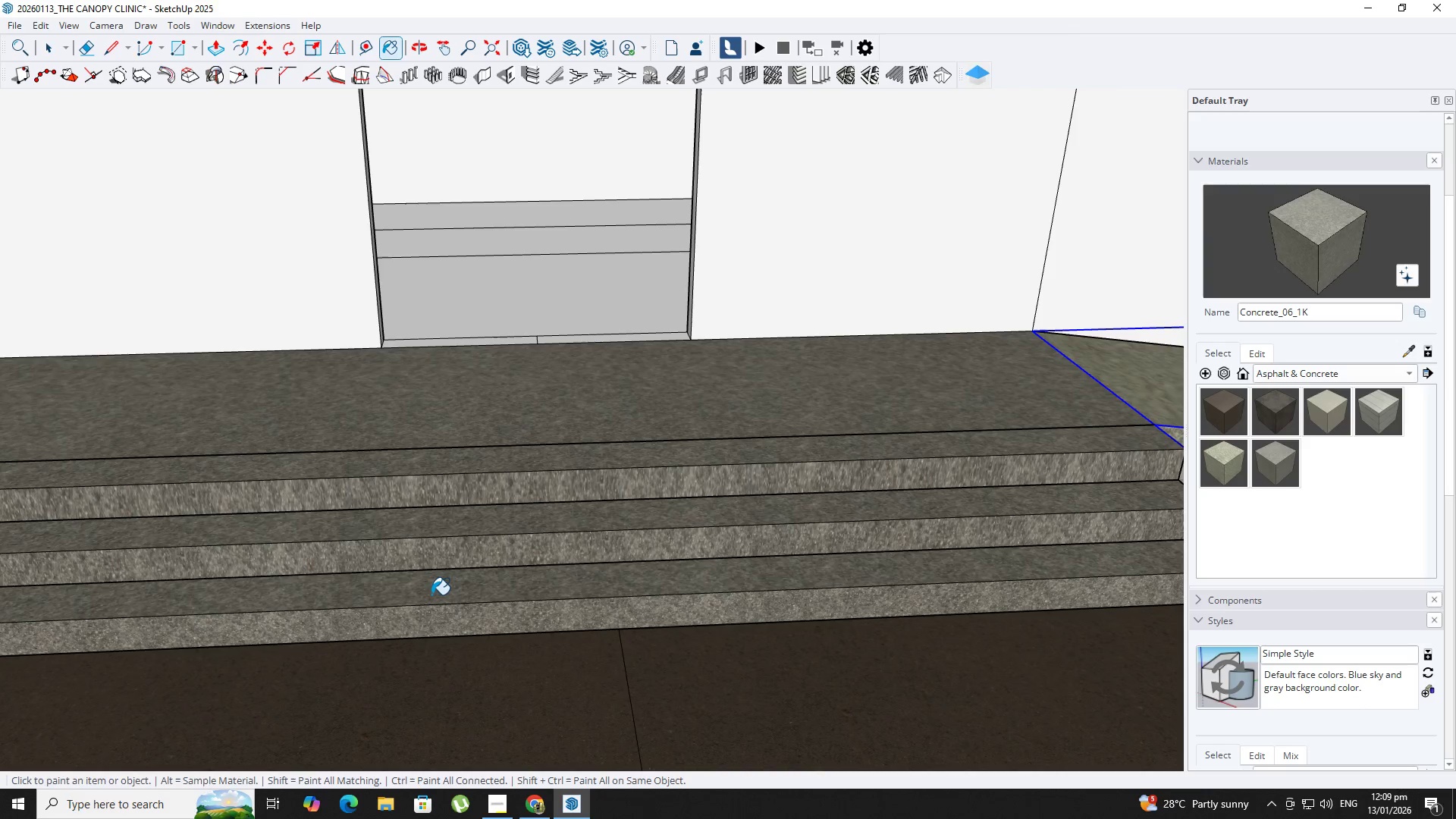 
hold_key(key=ShiftLeft, duration=0.34)
 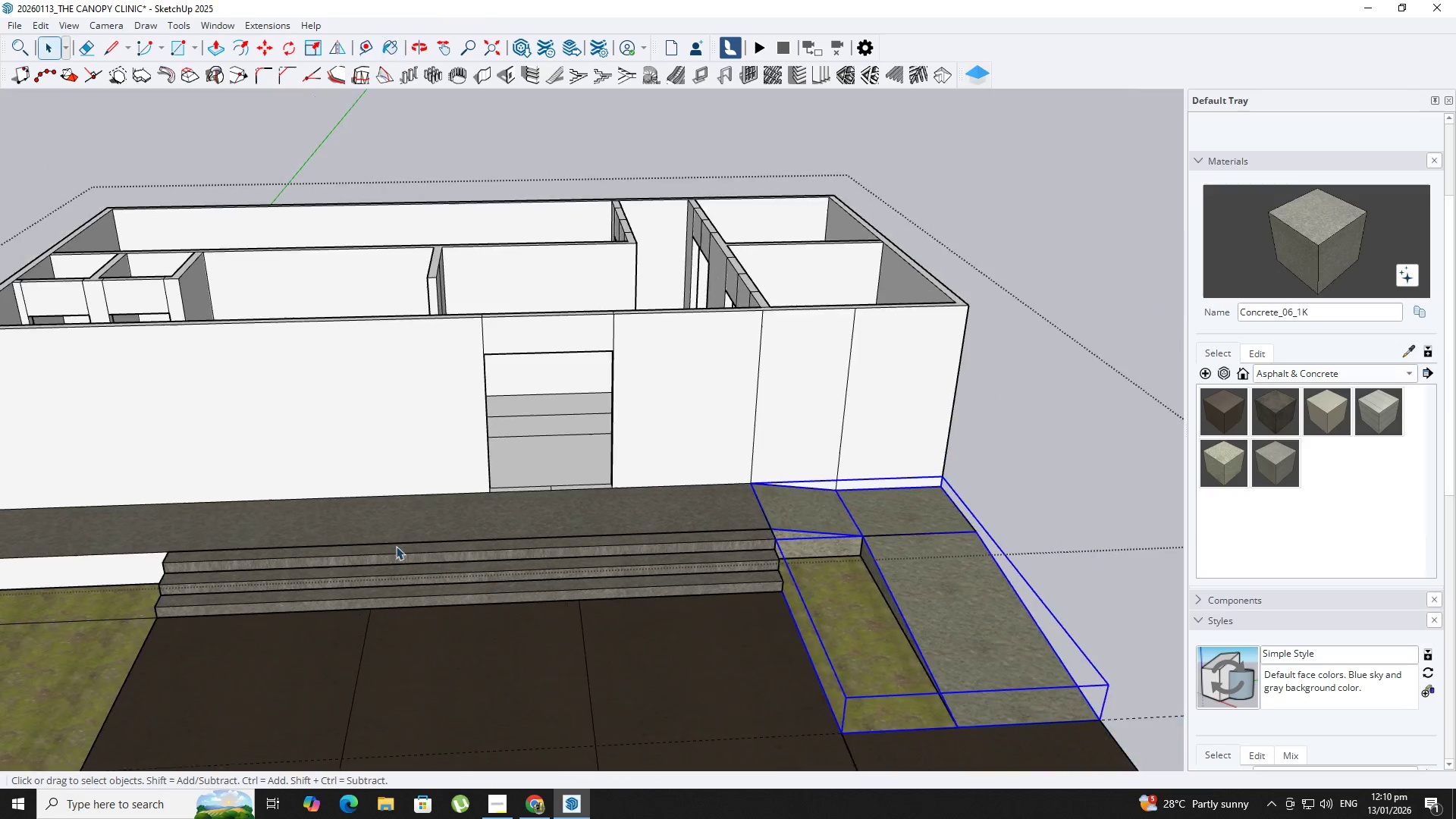 
key(Space)
 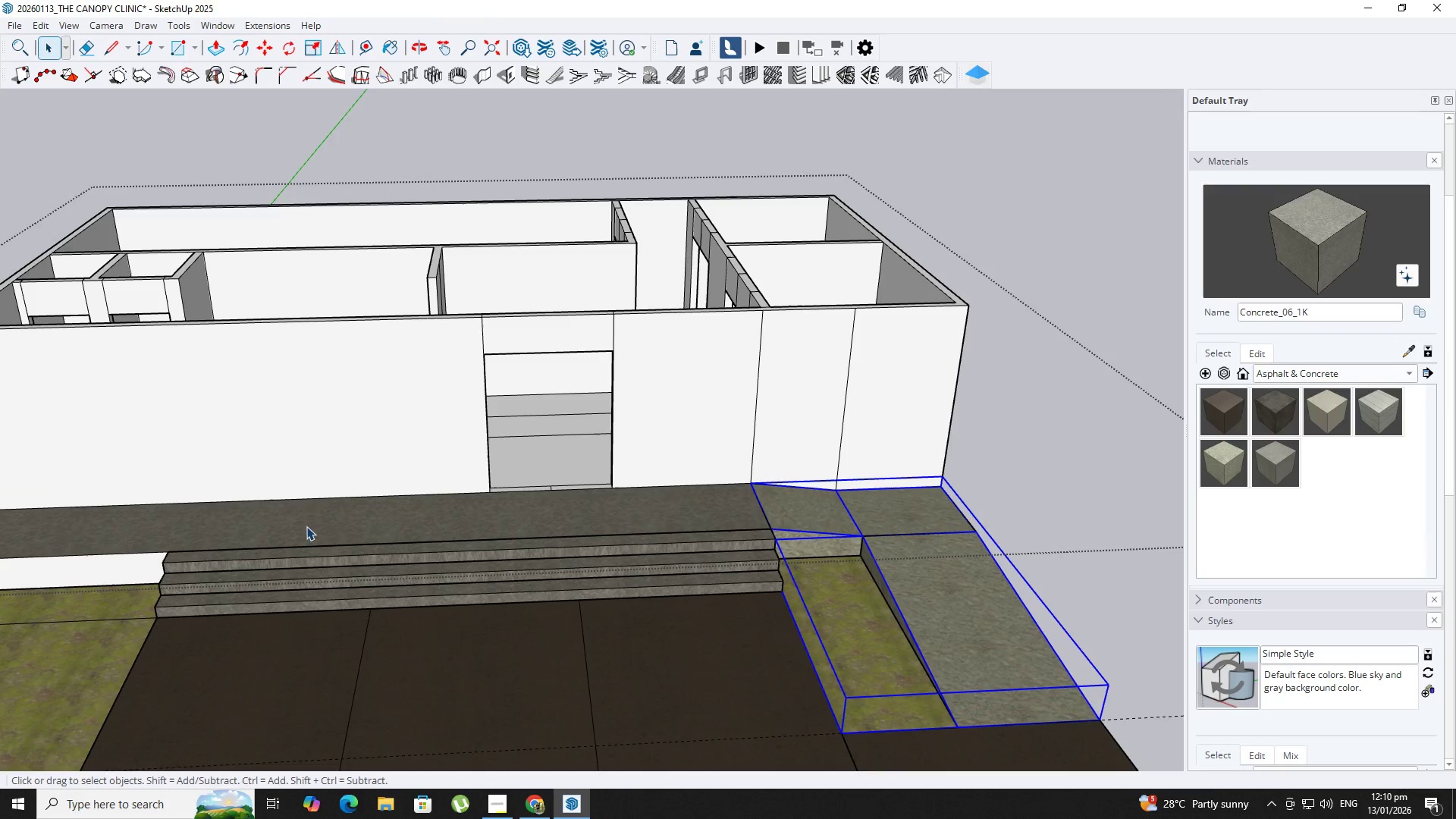 
hold_key(key=ShiftLeft, duration=0.39)
 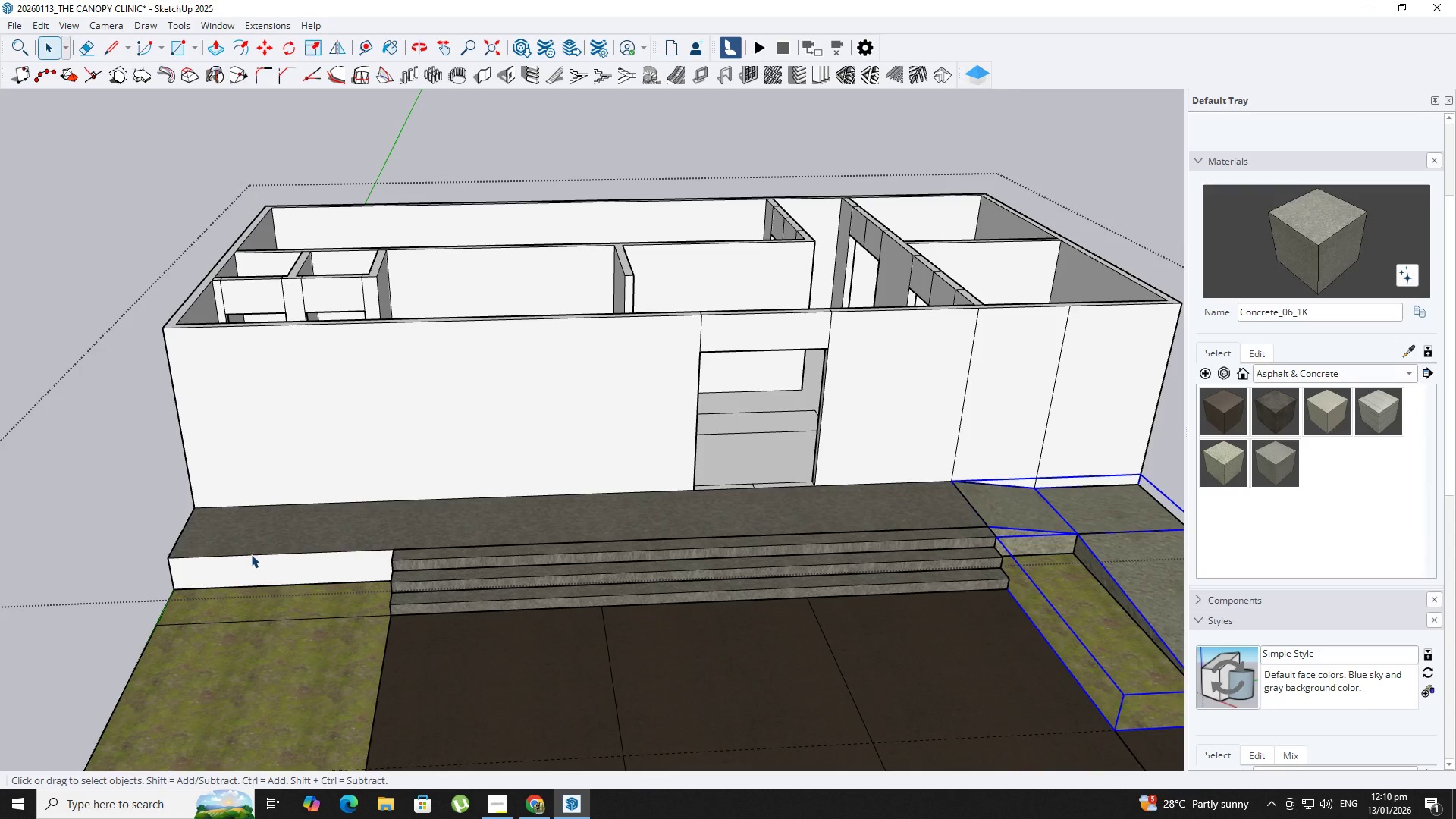 
scroll: coordinate [495, 579], scroll_direction: down, amount: 12.0
 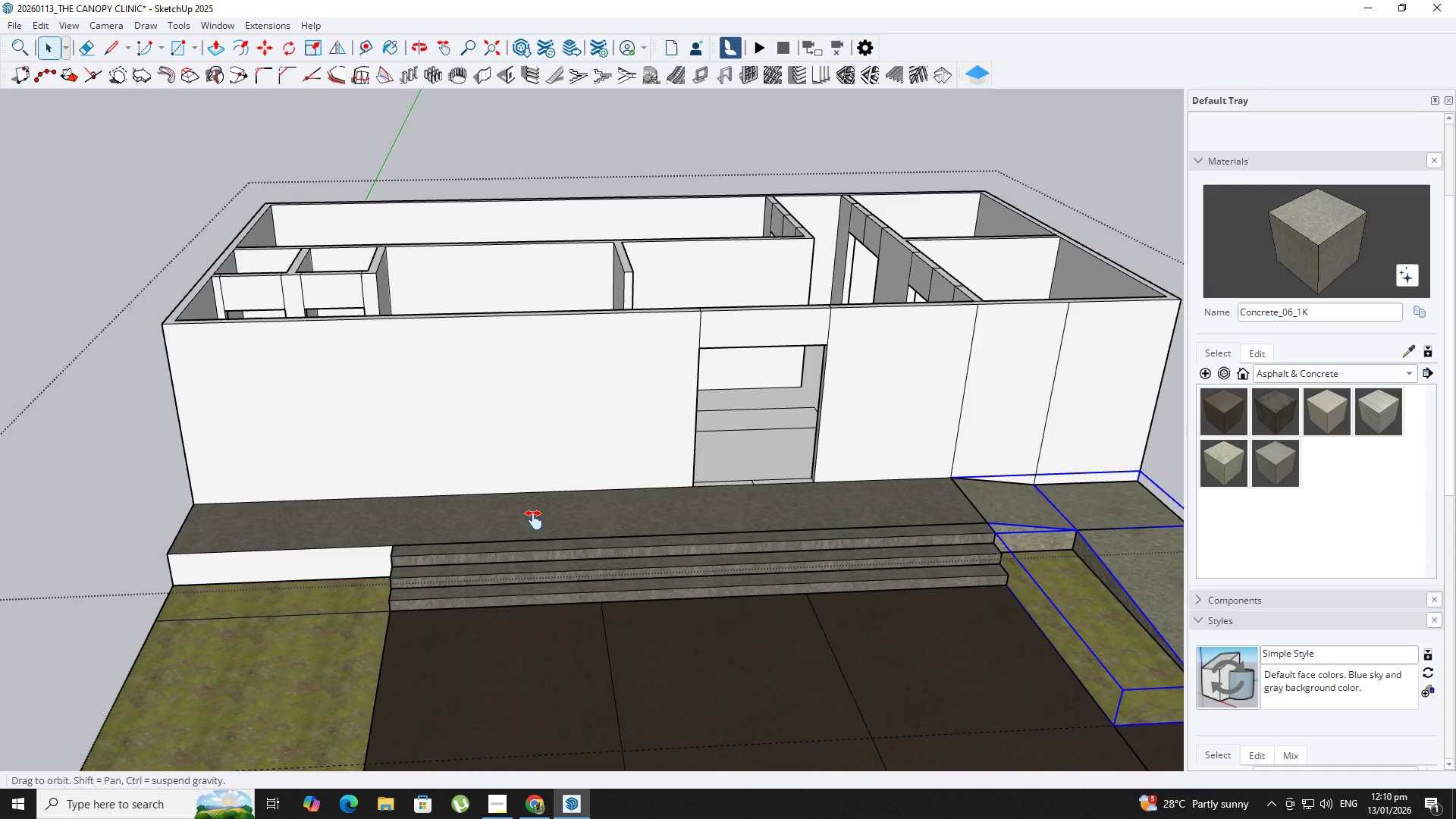 
key(B)
 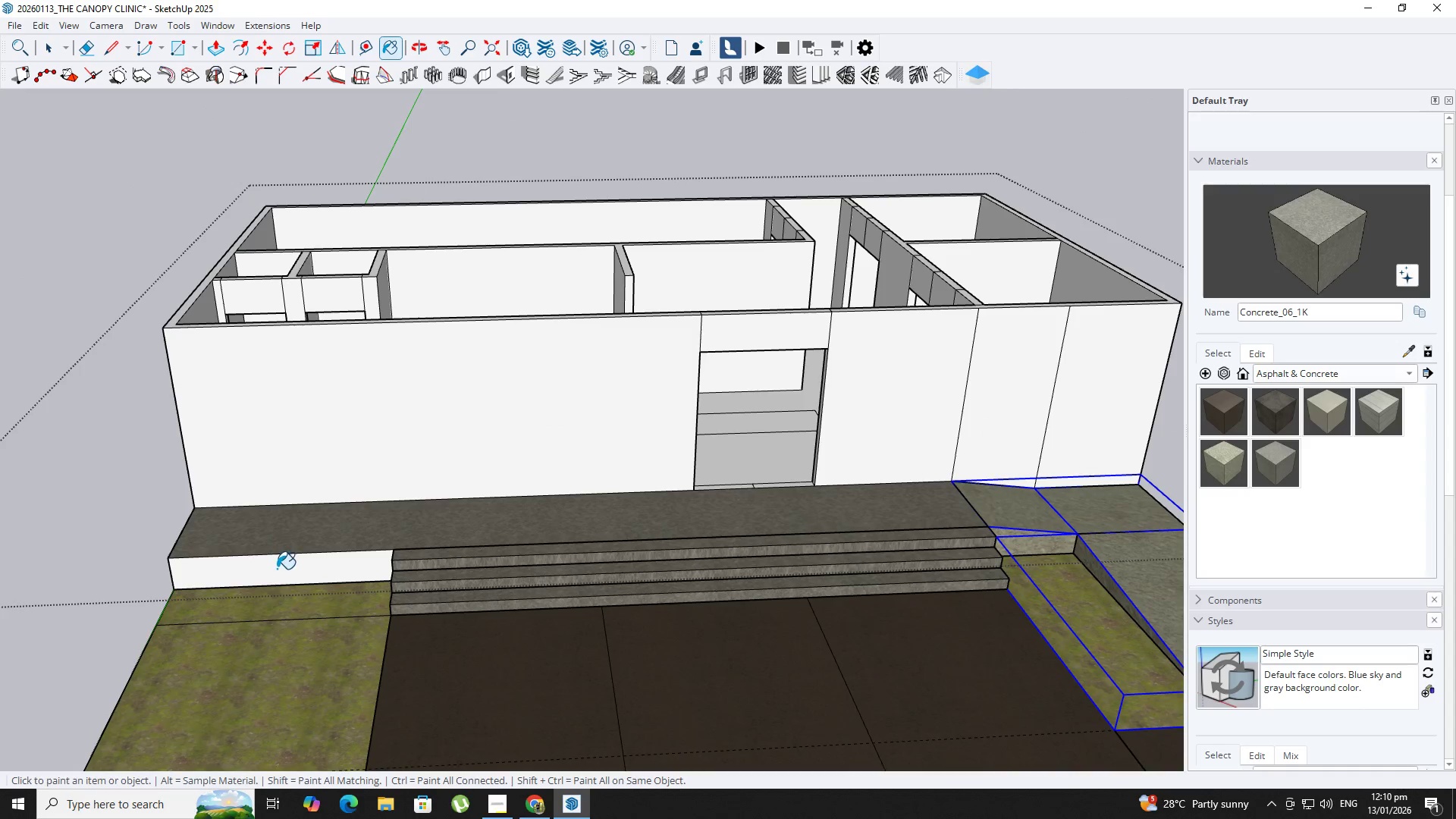 
left_click([280, 569])
 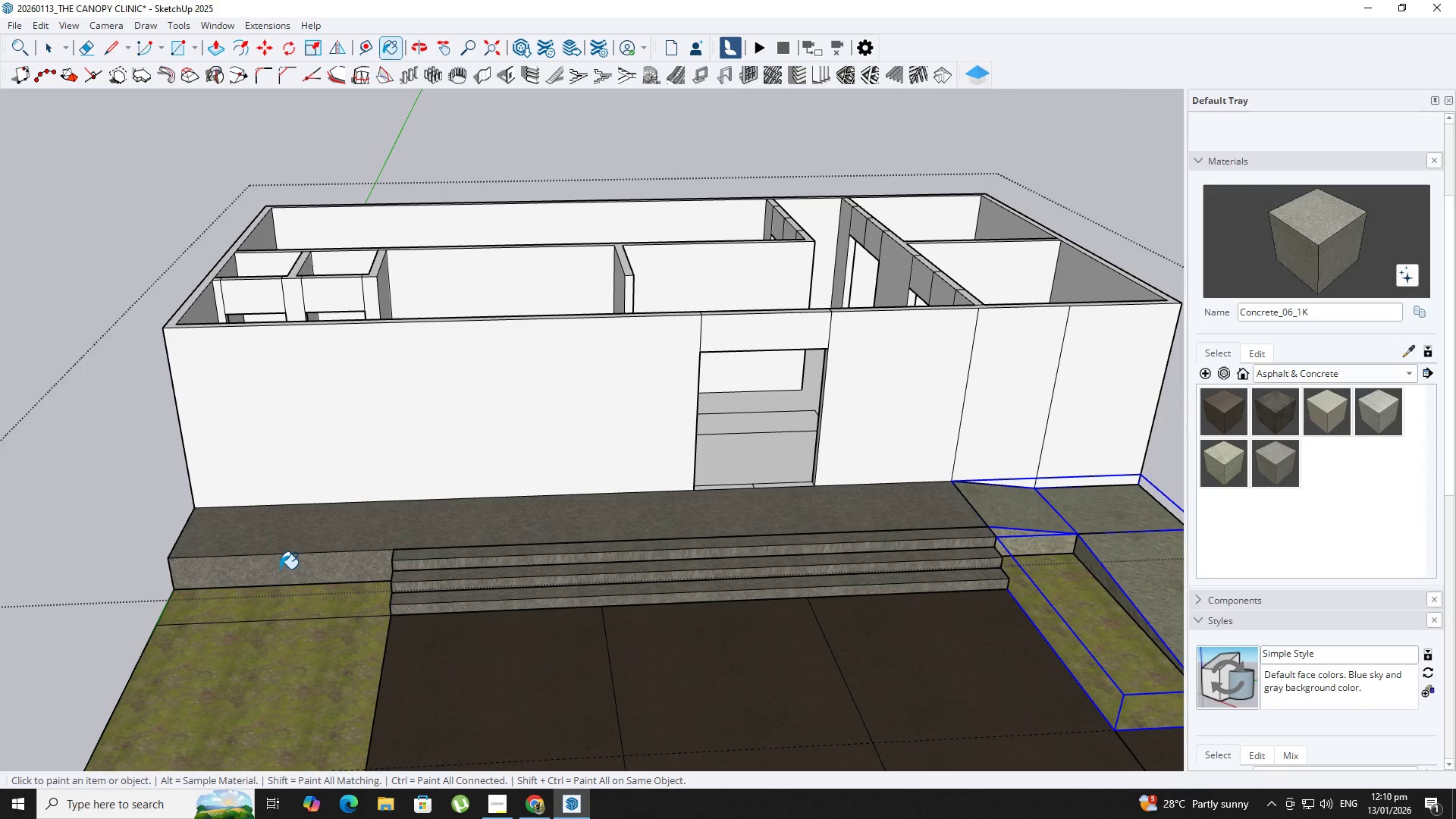 
key(Shift+ShiftLeft)
 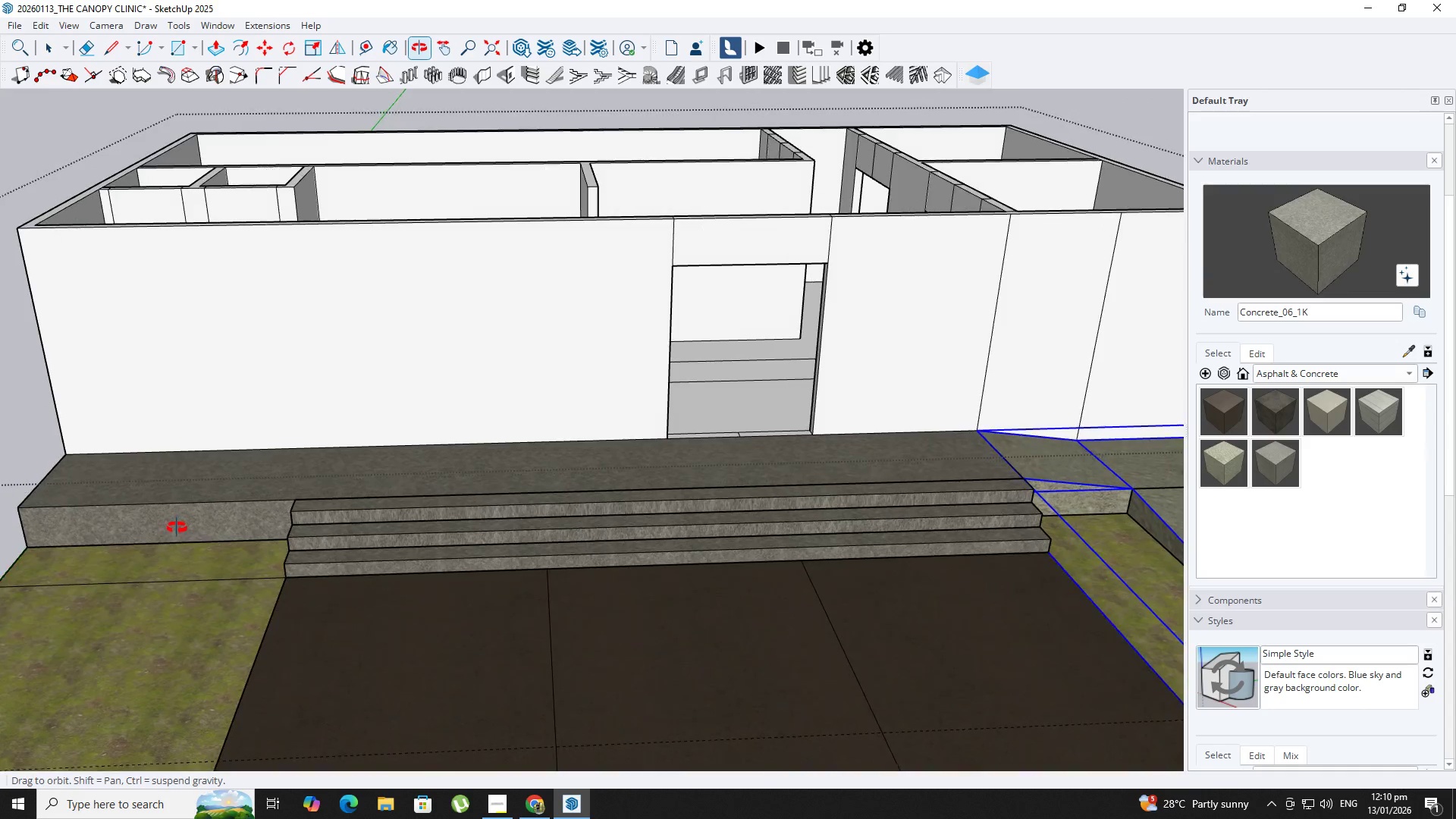 
scroll: coordinate [295, 567], scroll_direction: up, amount: 2.0
 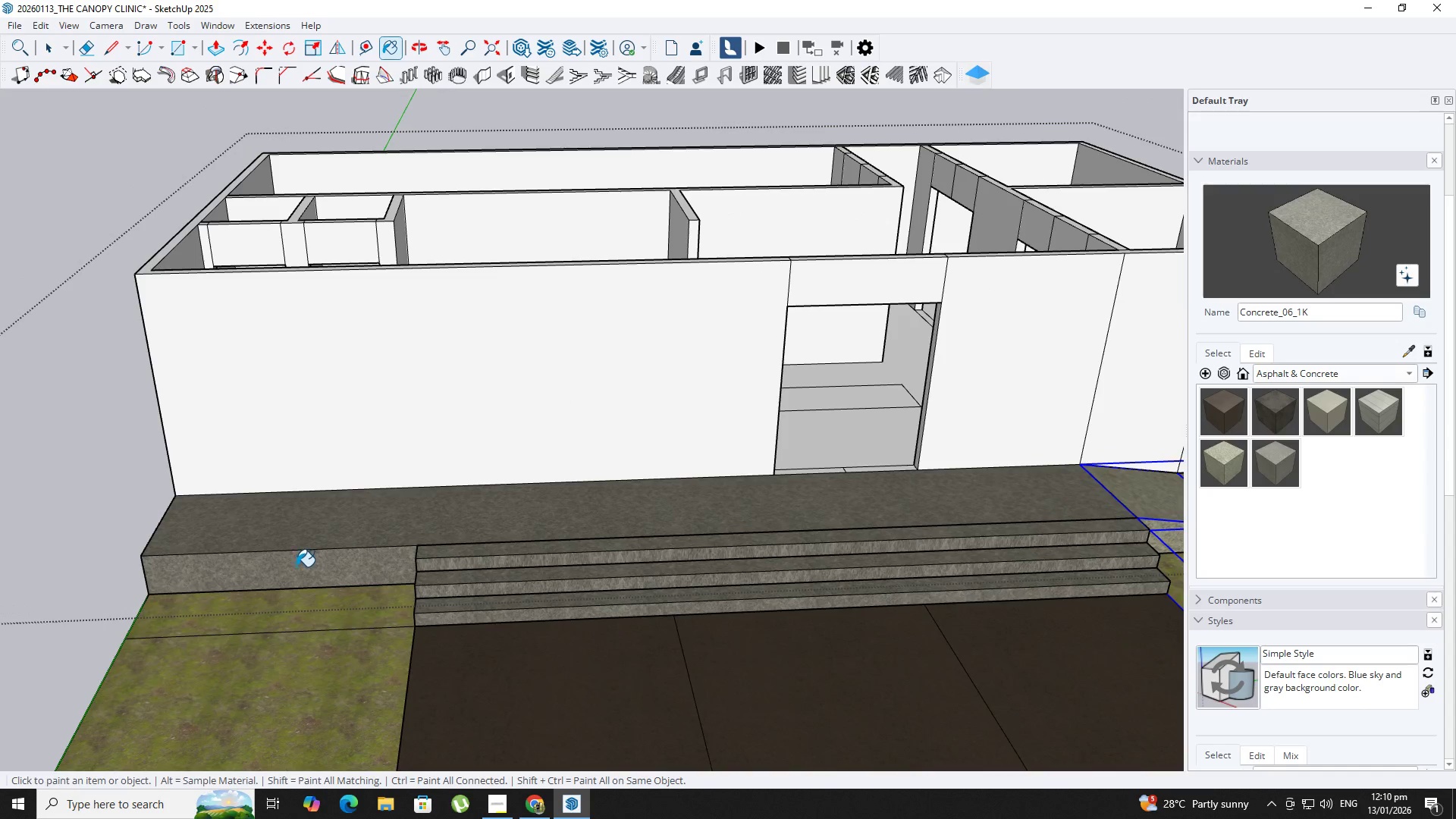 
scroll: coordinate [173, 529], scroll_direction: down, amount: 4.0
 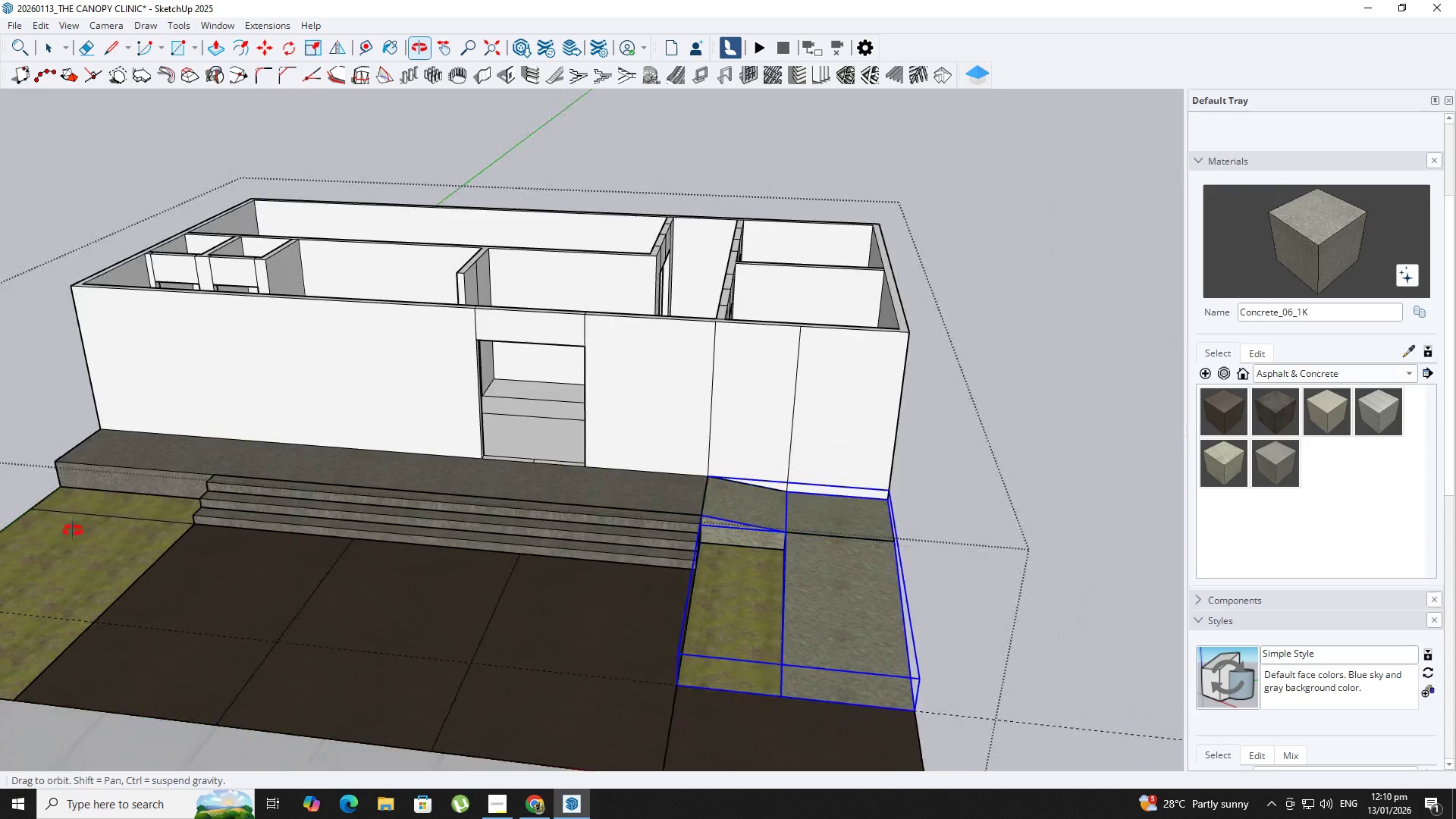 
hold_key(key=ShiftLeft, duration=0.45)
 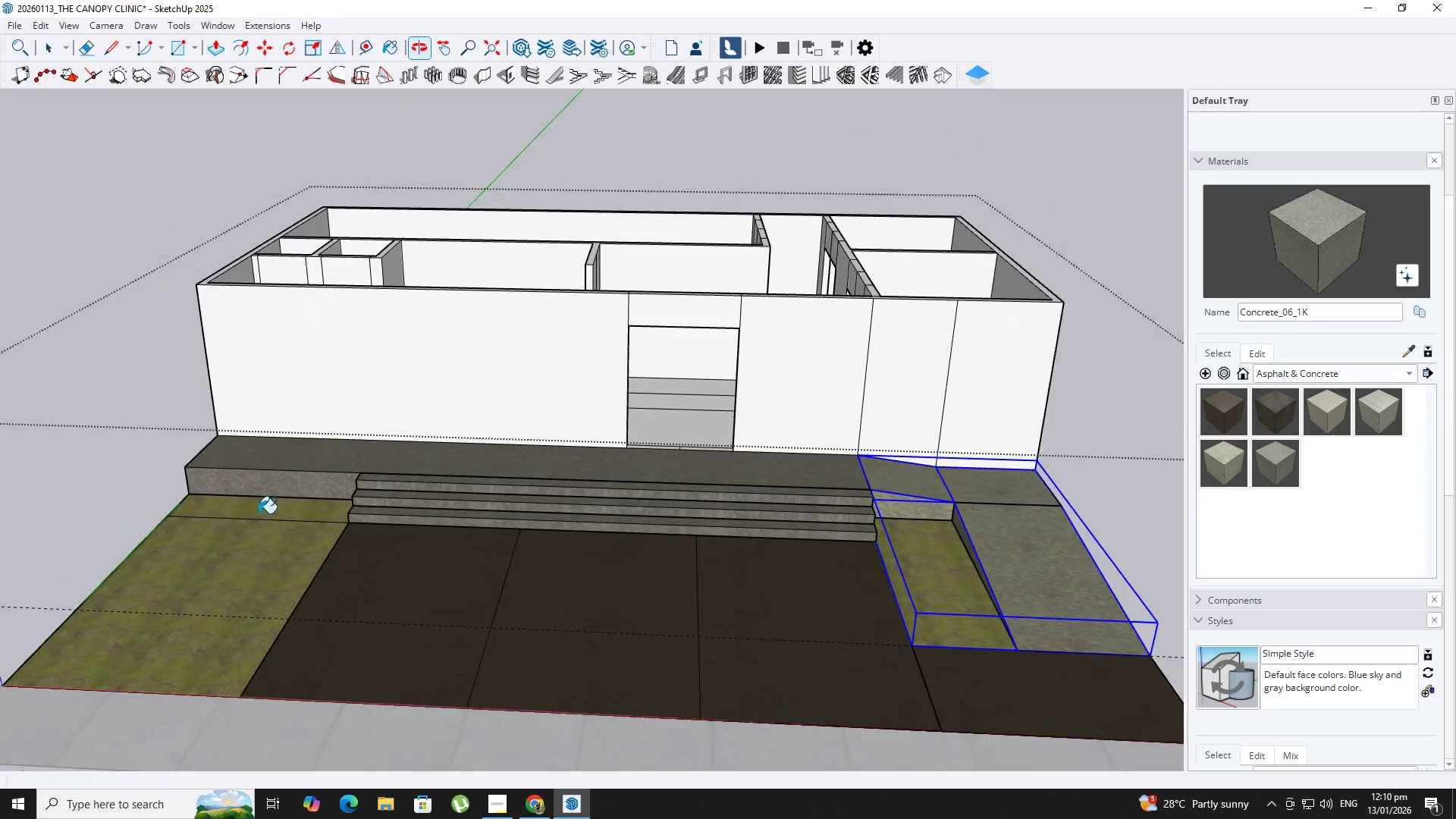 
hold_key(key=ShiftLeft, duration=0.41)
 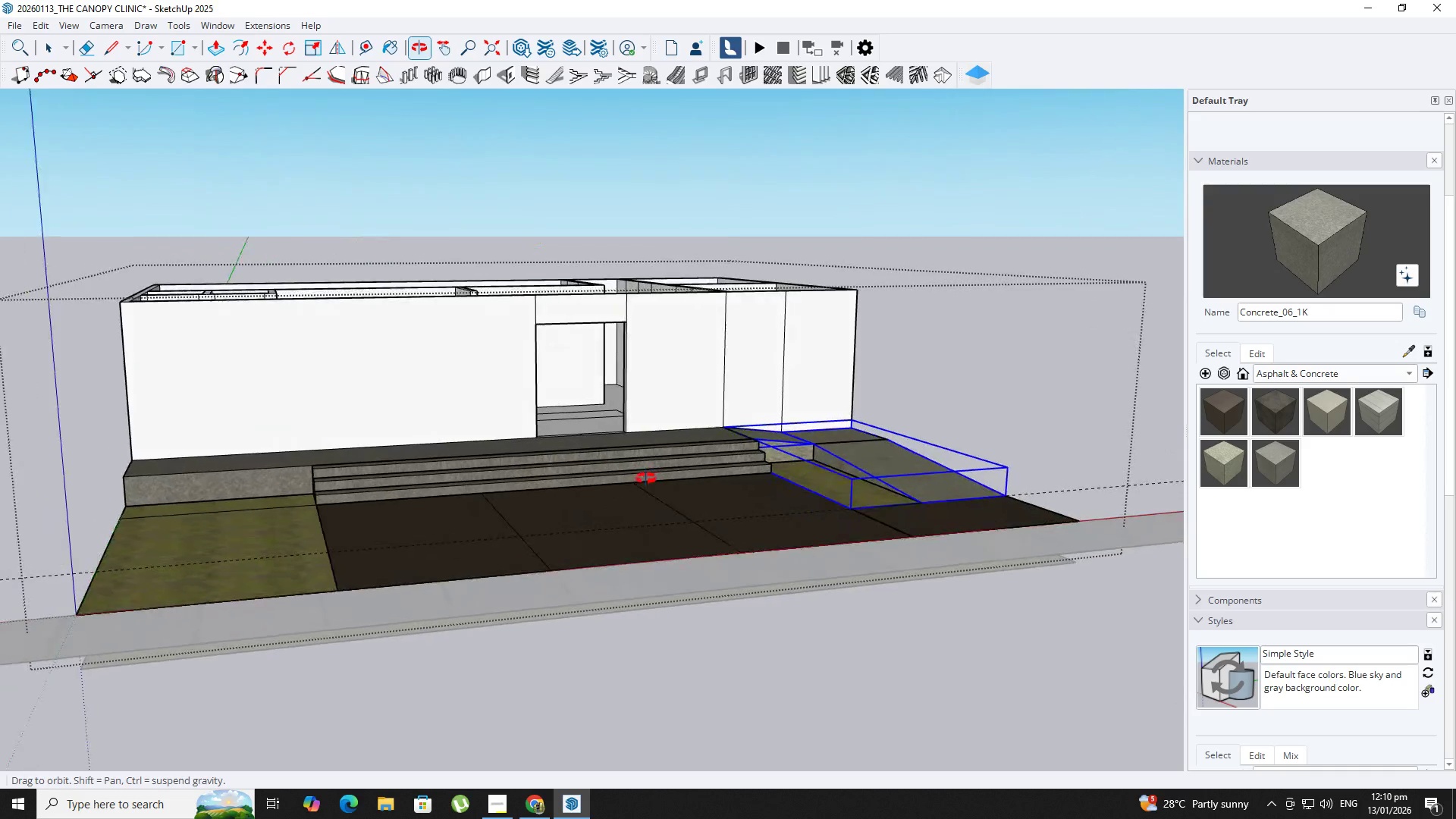 
scroll: coordinate [298, 516], scroll_direction: down, amount: 2.0
 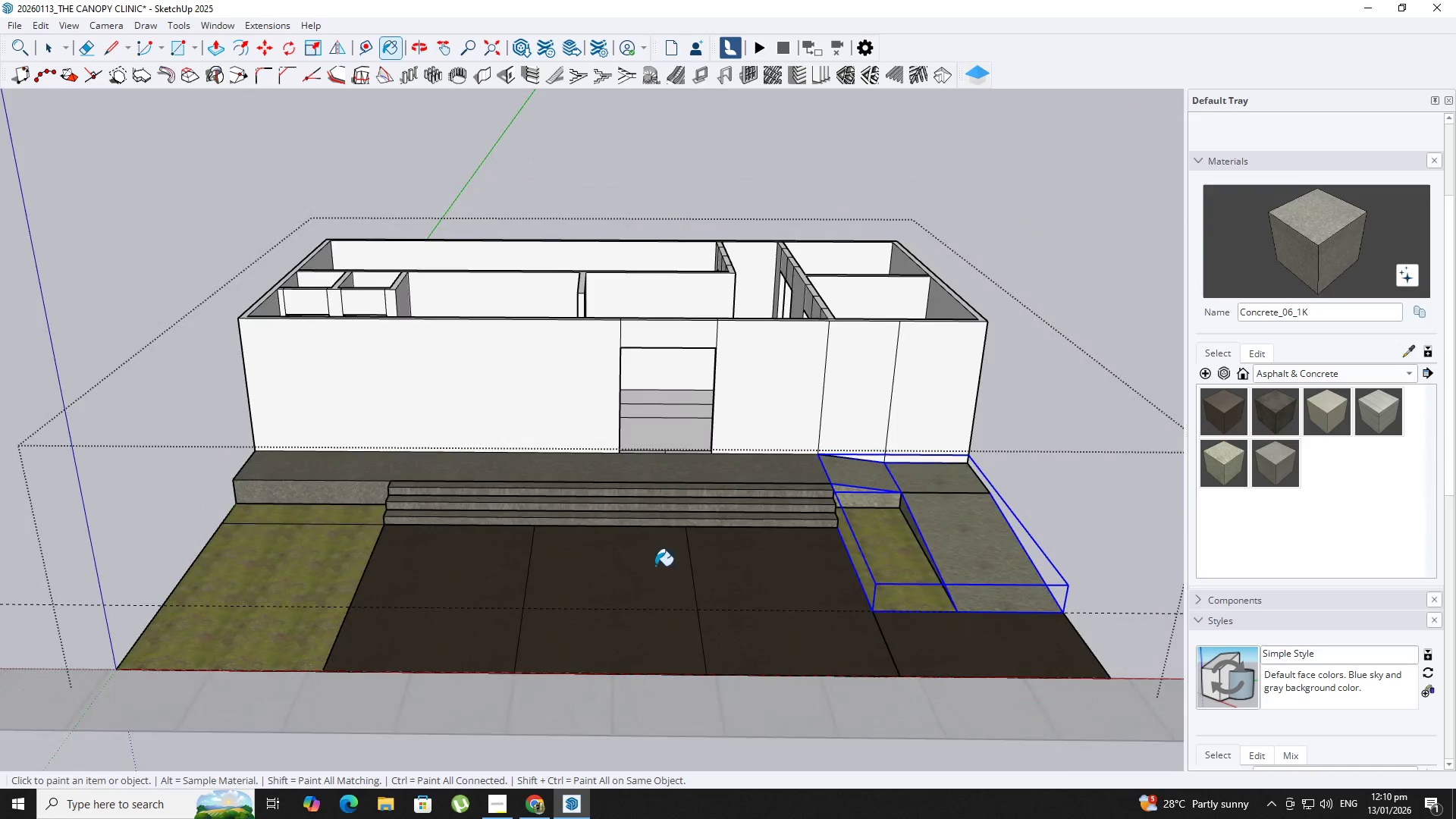 
key(Shift+ShiftLeft)
 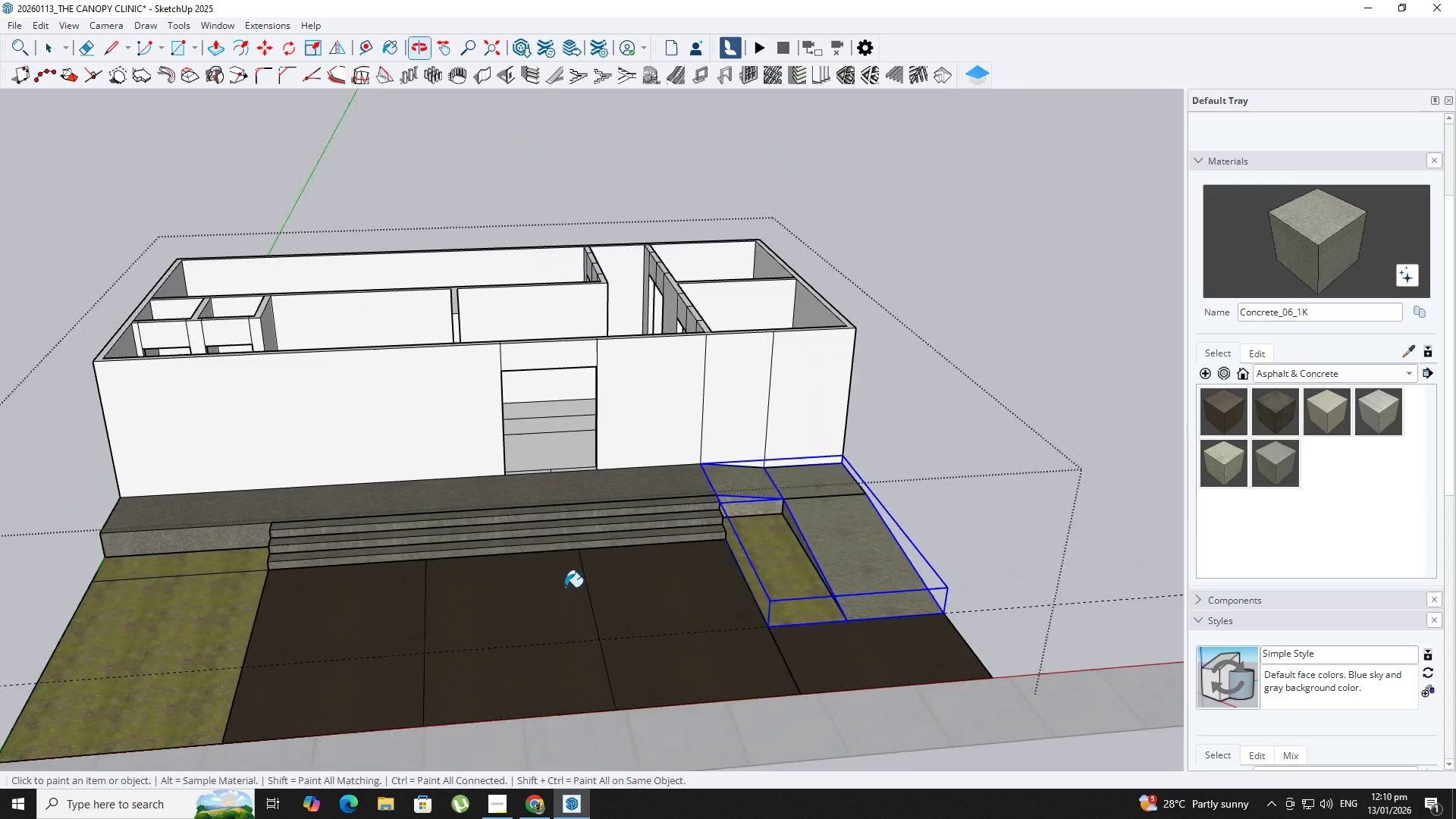 
scroll: coordinate [384, 419], scroll_direction: up, amount: 4.0
 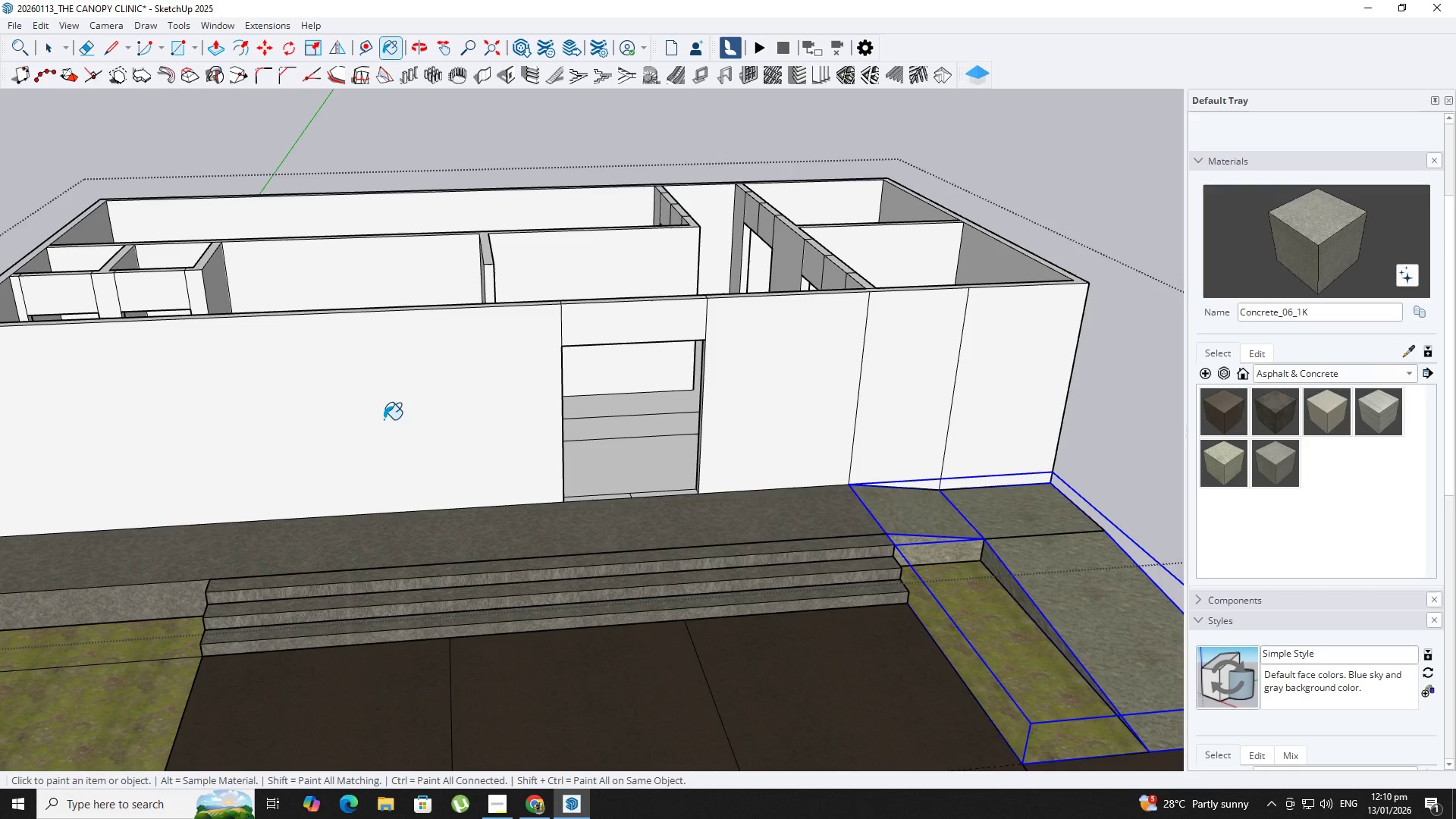 
scroll: coordinate [384, 420], scroll_direction: down, amount: 3.0
 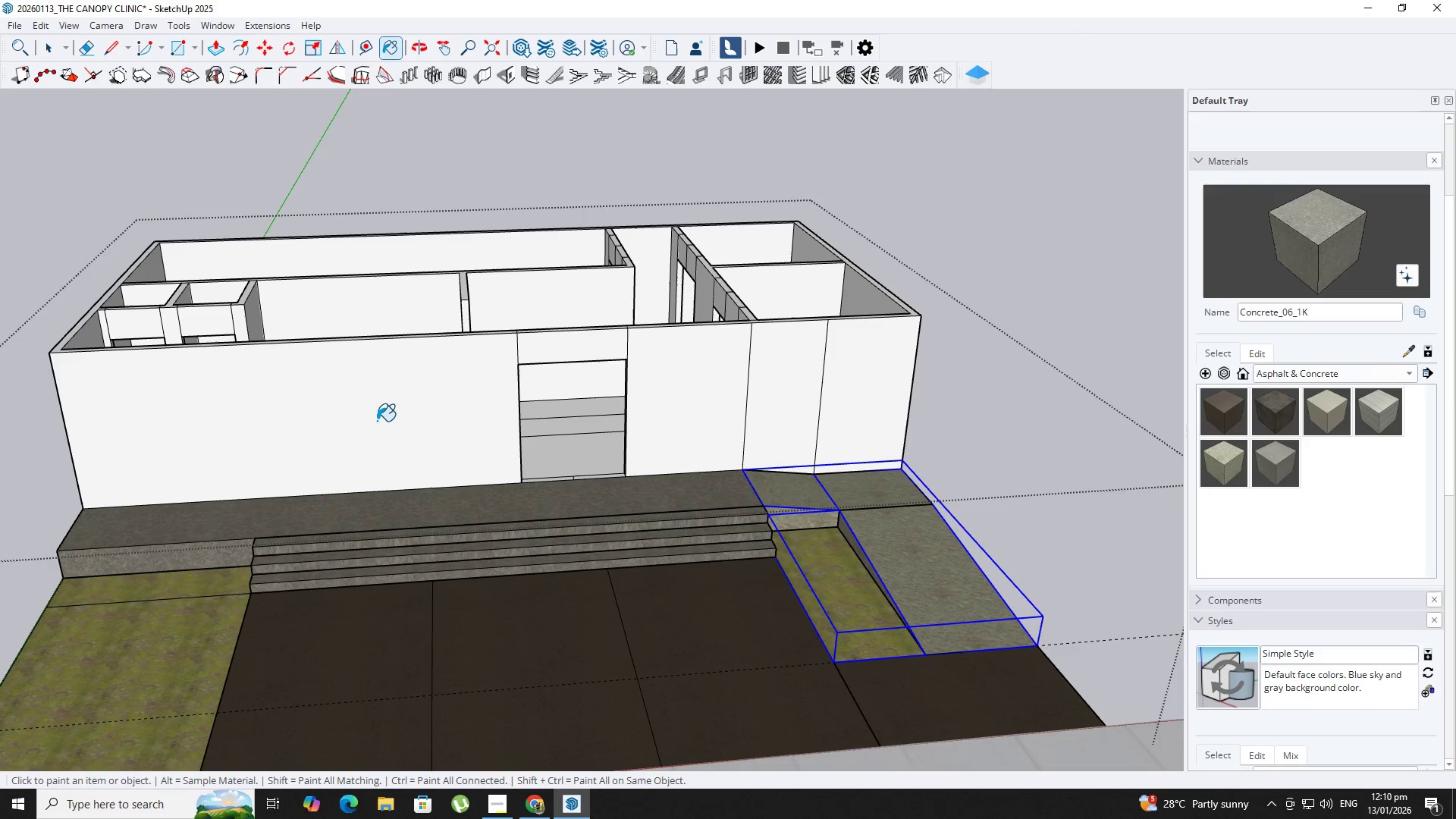 
key(Space)
 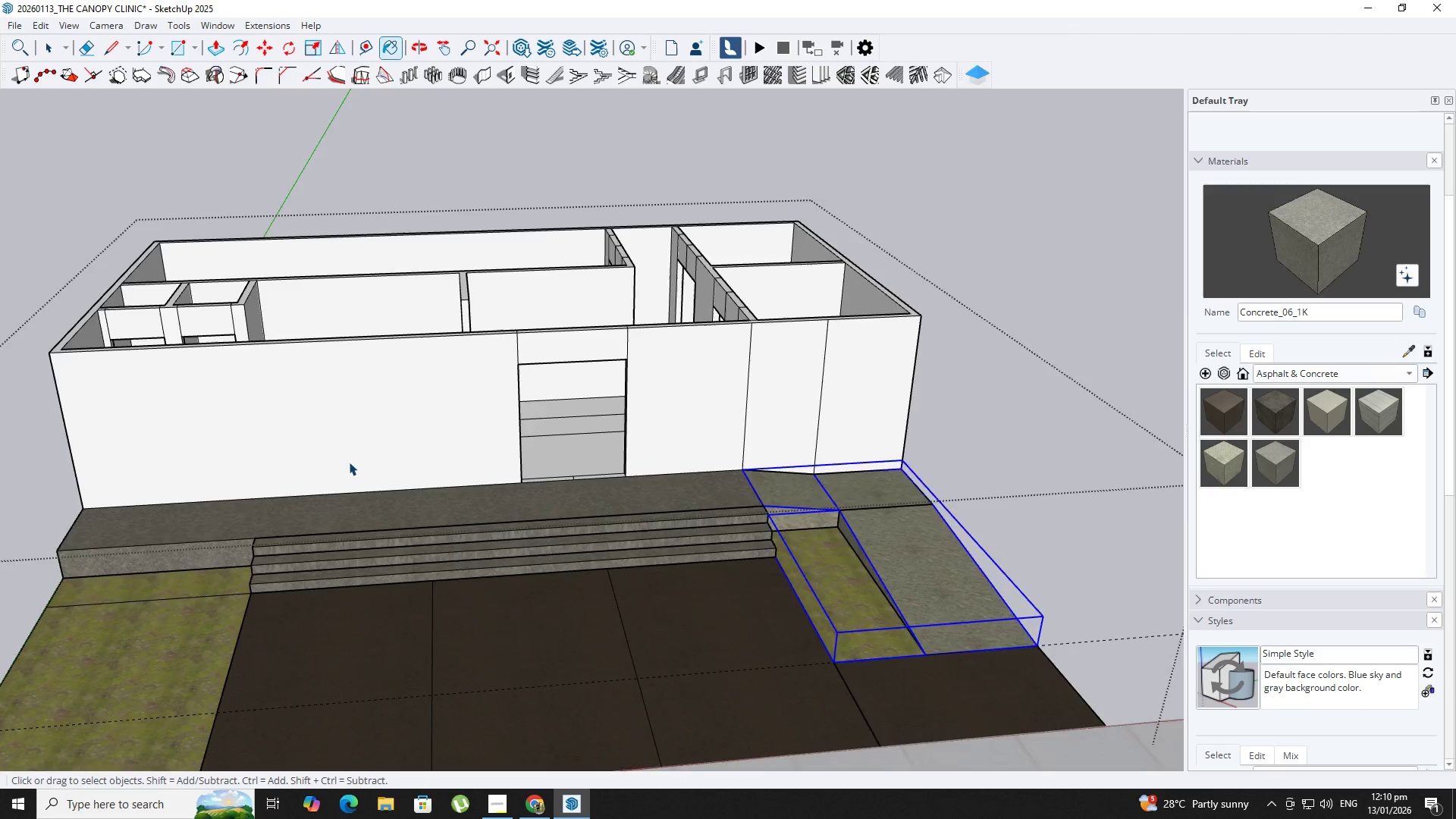 
scroll: coordinate [348, 462], scroll_direction: up, amount: 2.0
 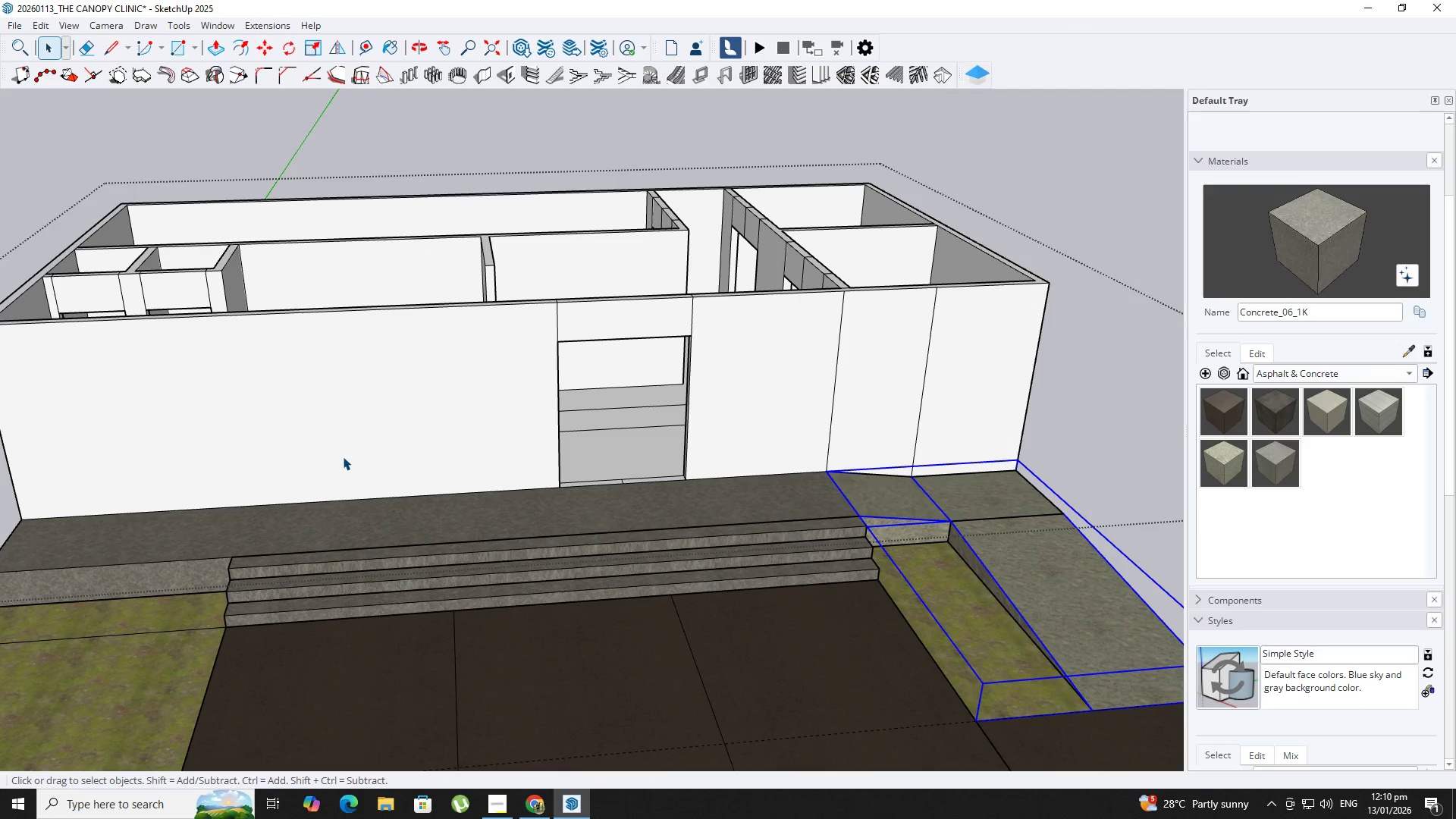 
hold_key(key=ShiftLeft, duration=0.45)
 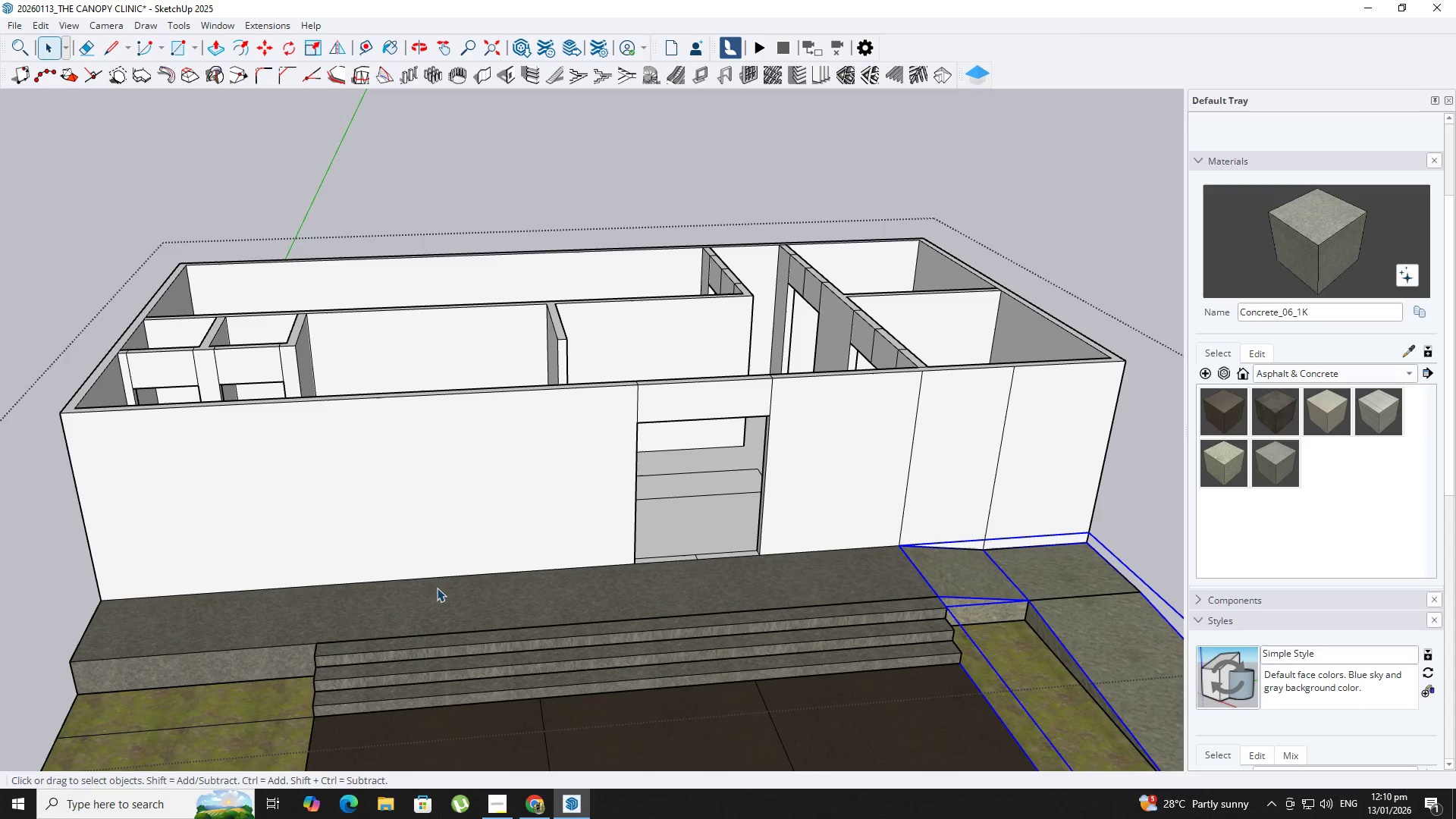 
key(T)
 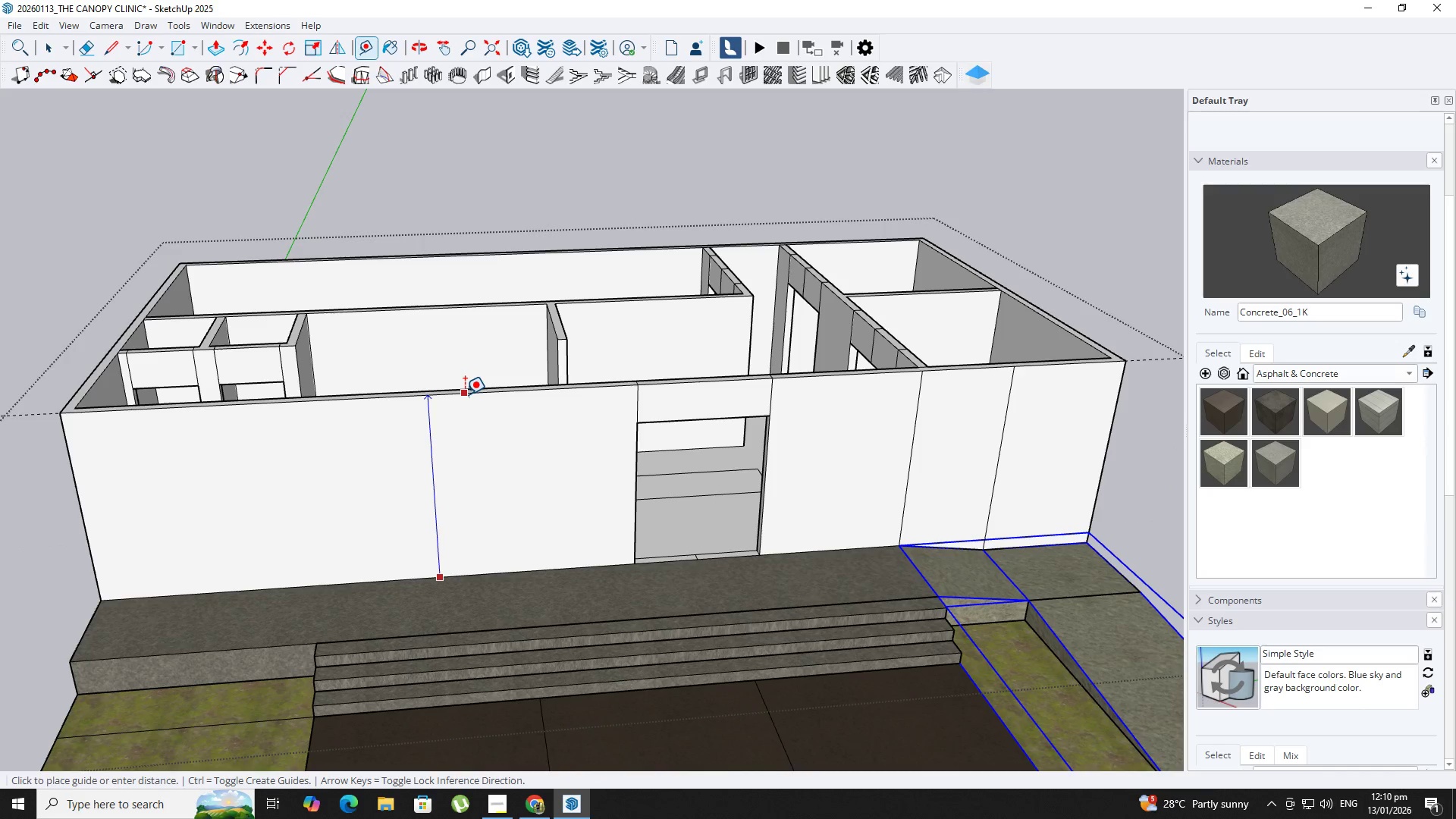 
key(Space)
 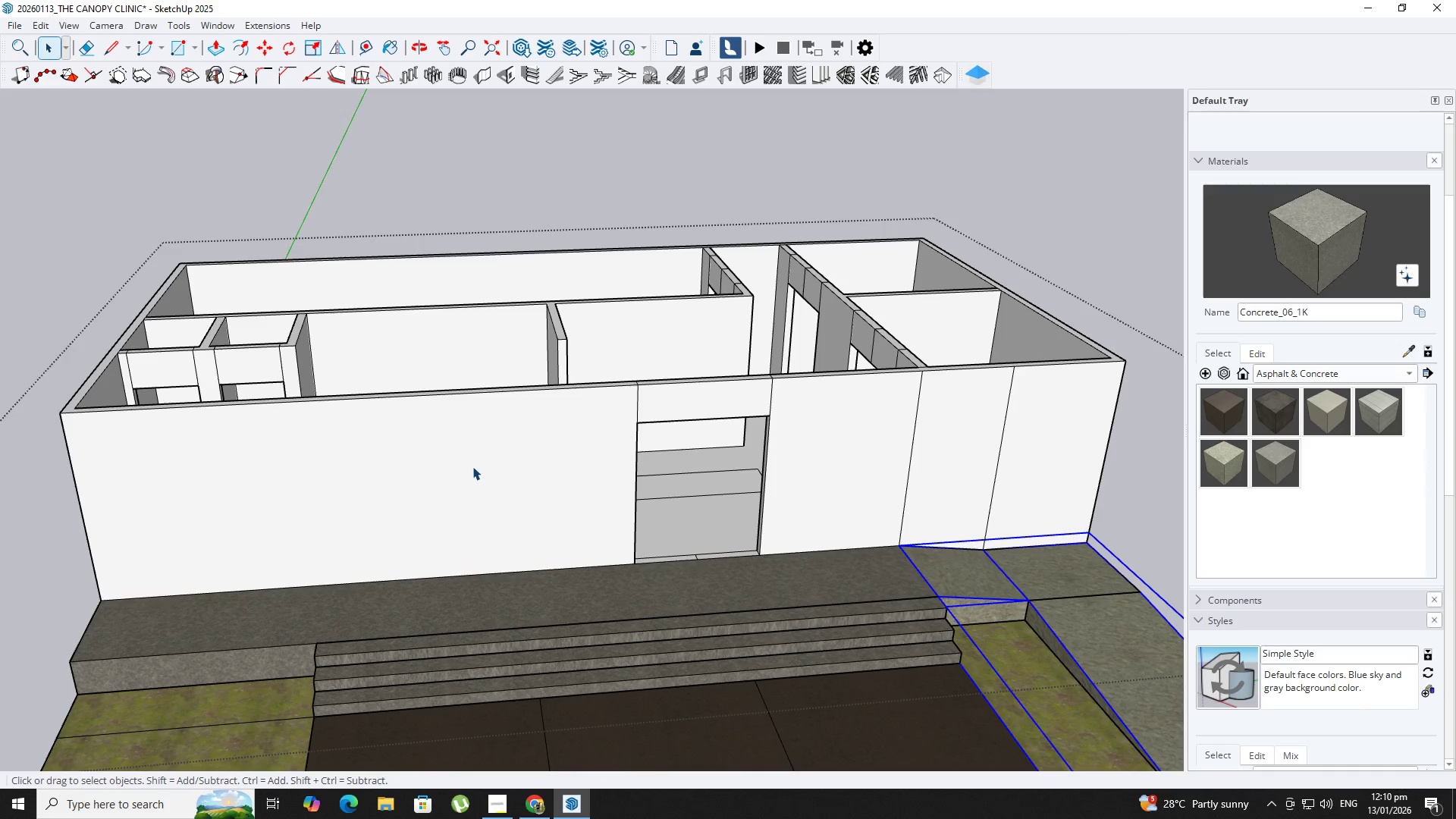 
wait(8.34)
 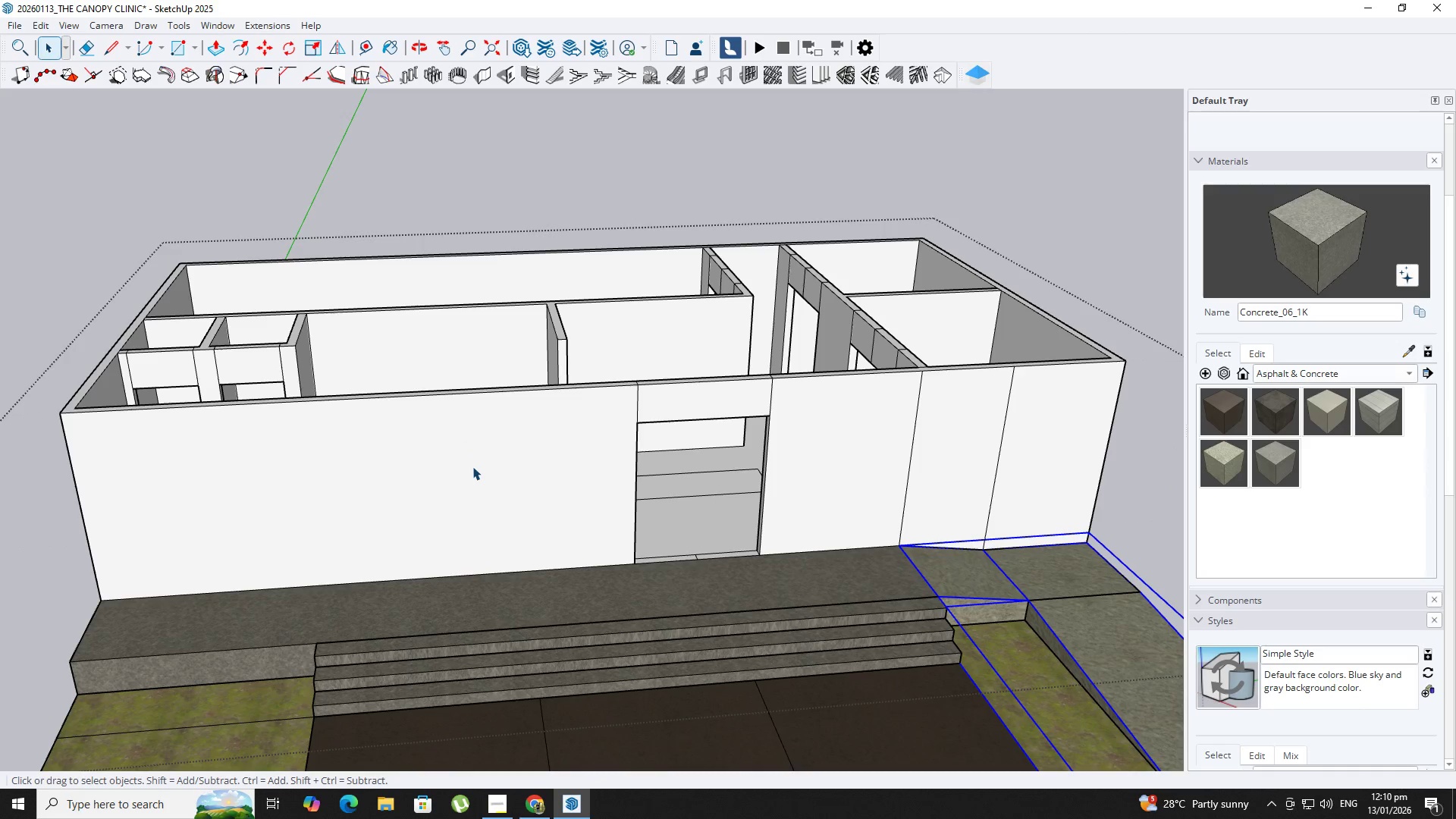 
scroll: coordinate [424, 480], scroll_direction: down, amount: 4.0
 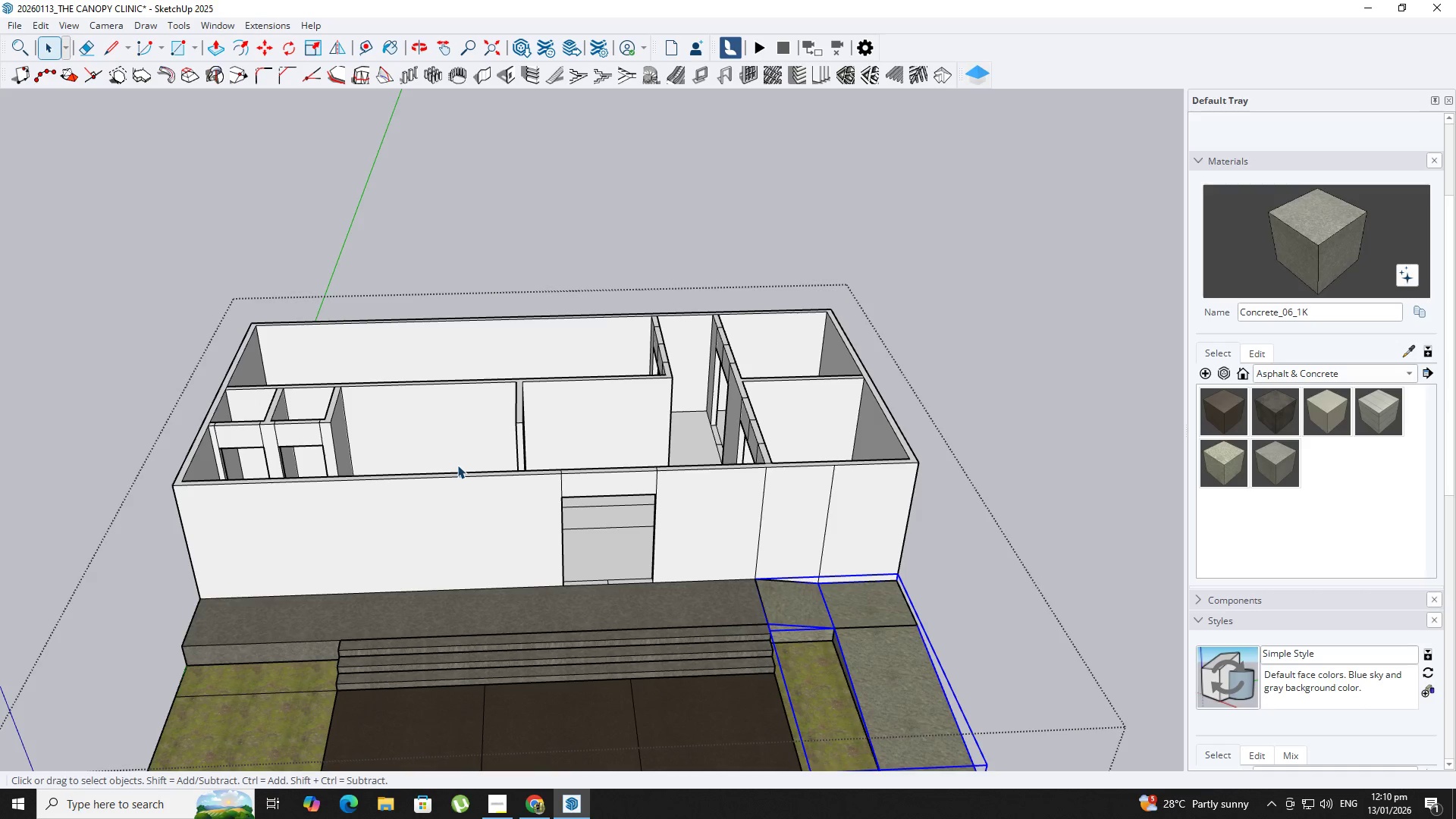 
wait(12.89)
 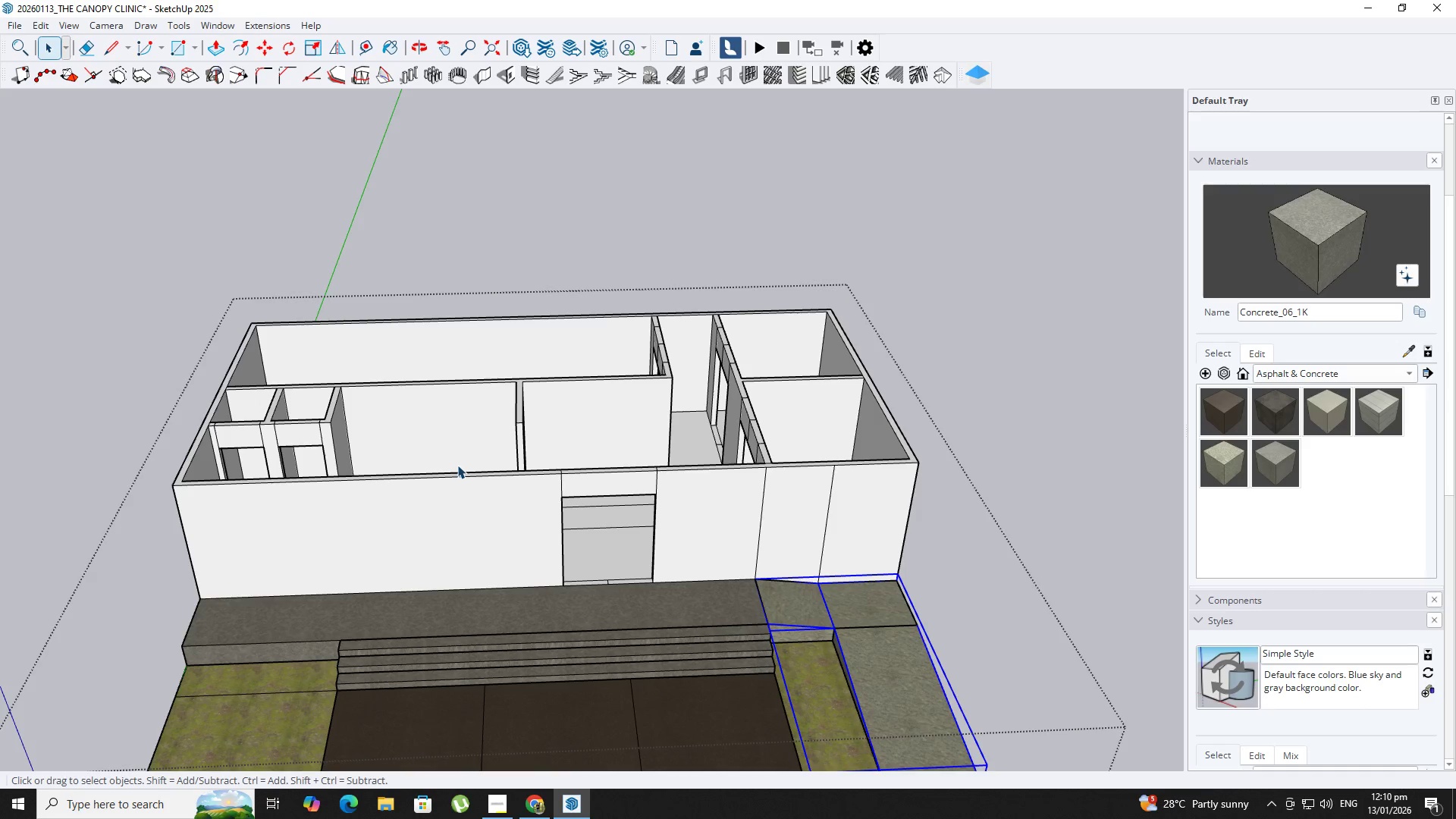 
scroll: coordinate [481, 466], scroll_direction: down, amount: 3.0
 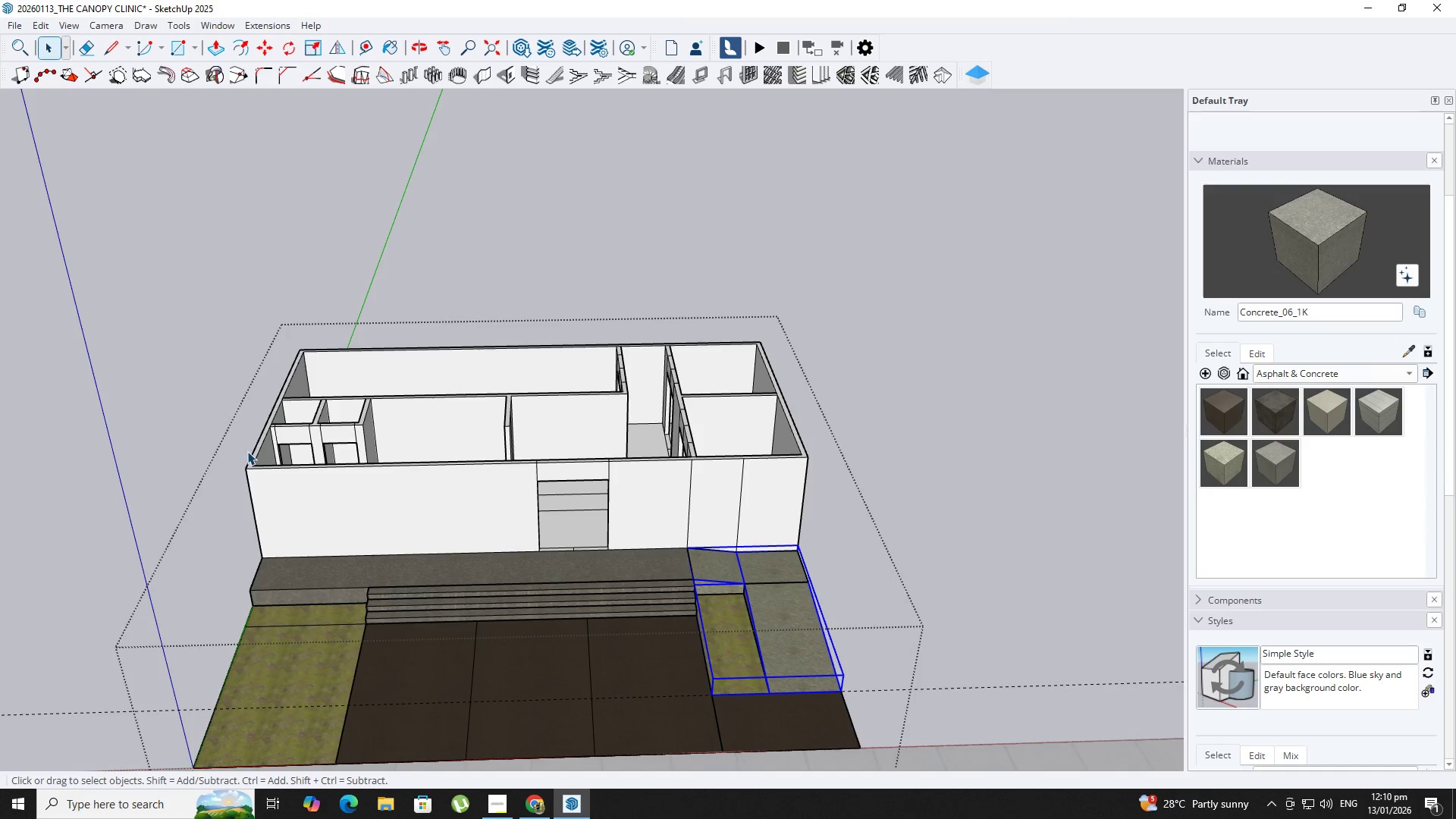 
key(T)
 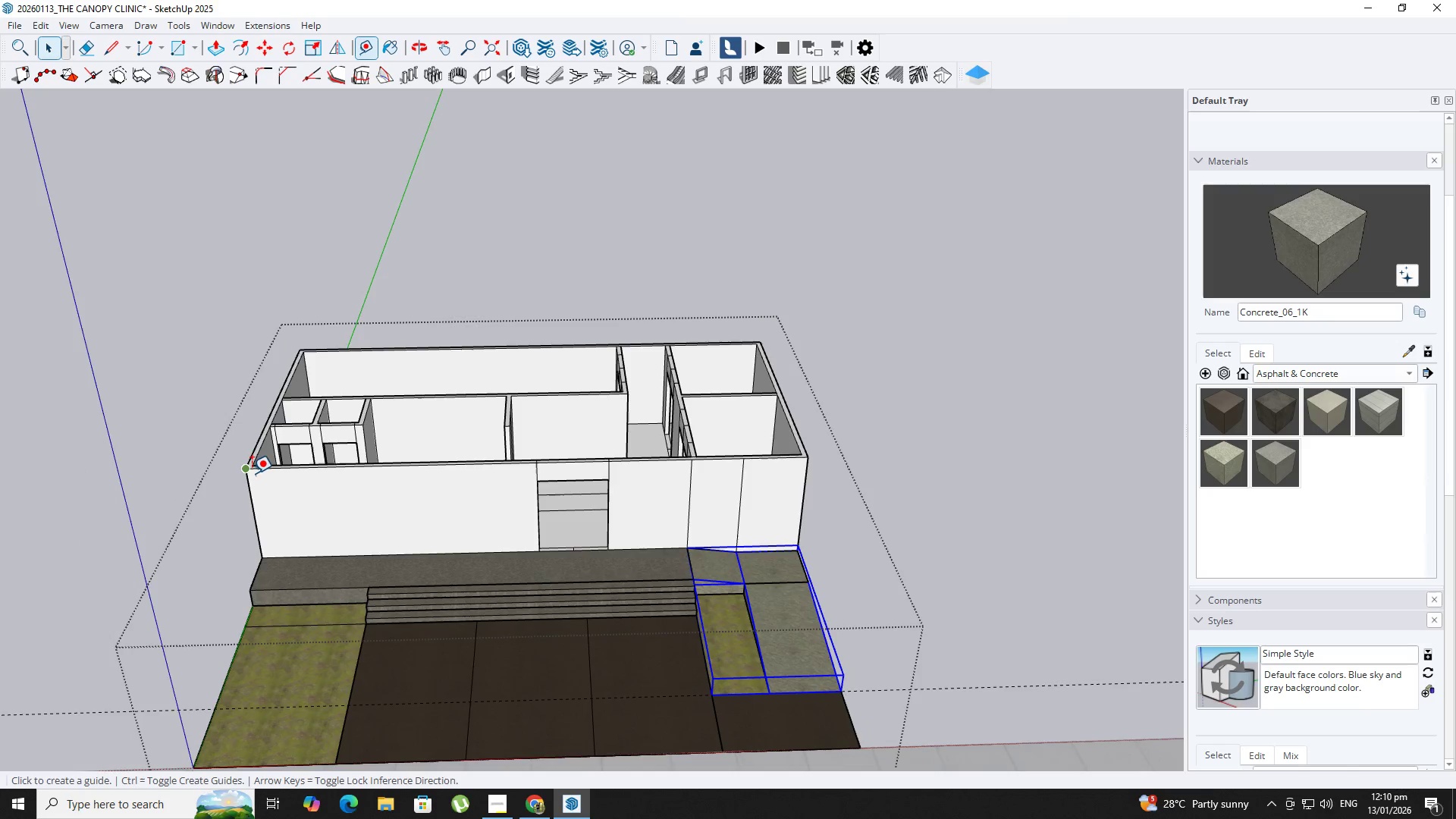 
scroll: coordinate [254, 470], scroll_direction: up, amount: 2.0
 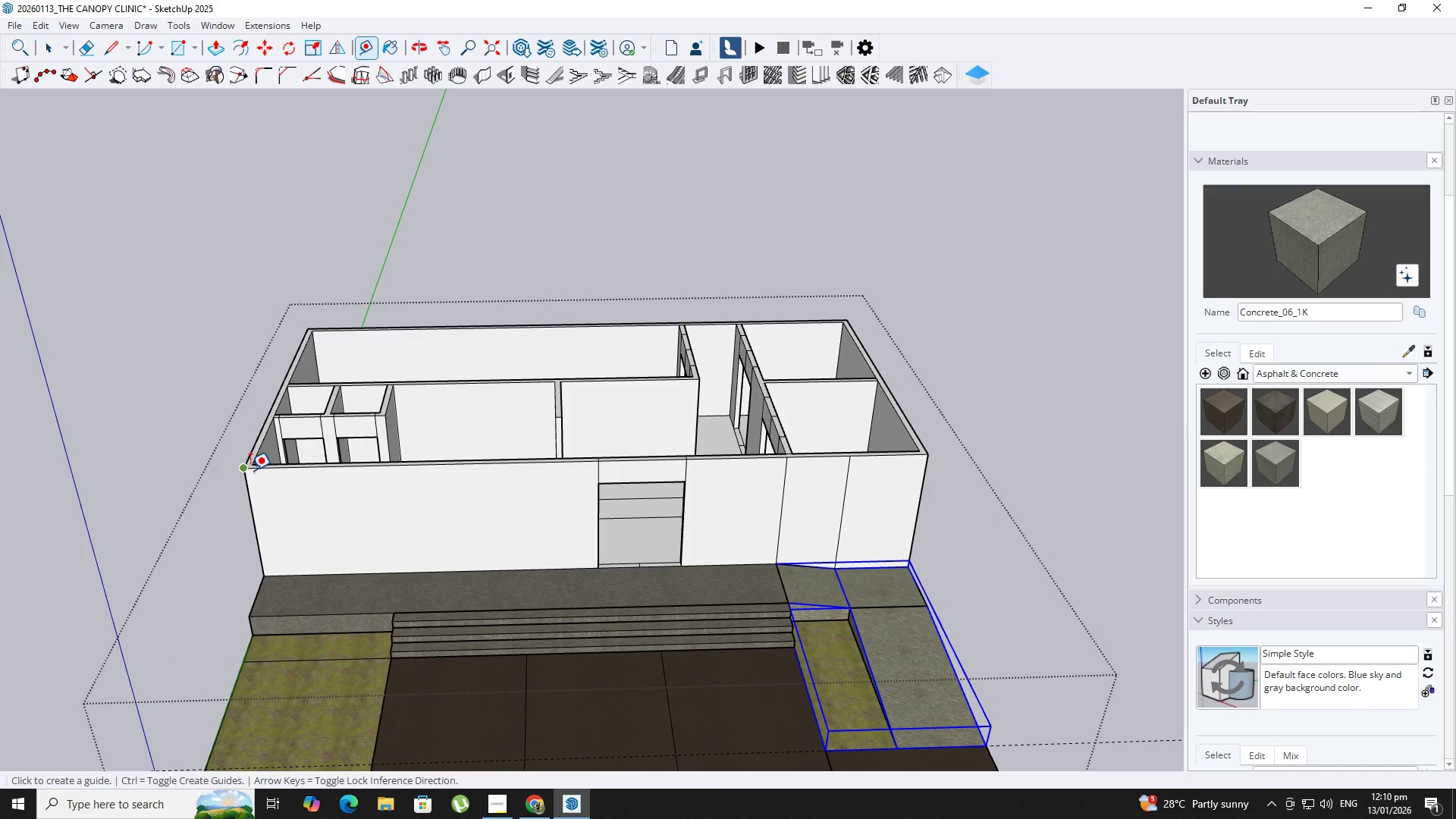 
key(Space)
 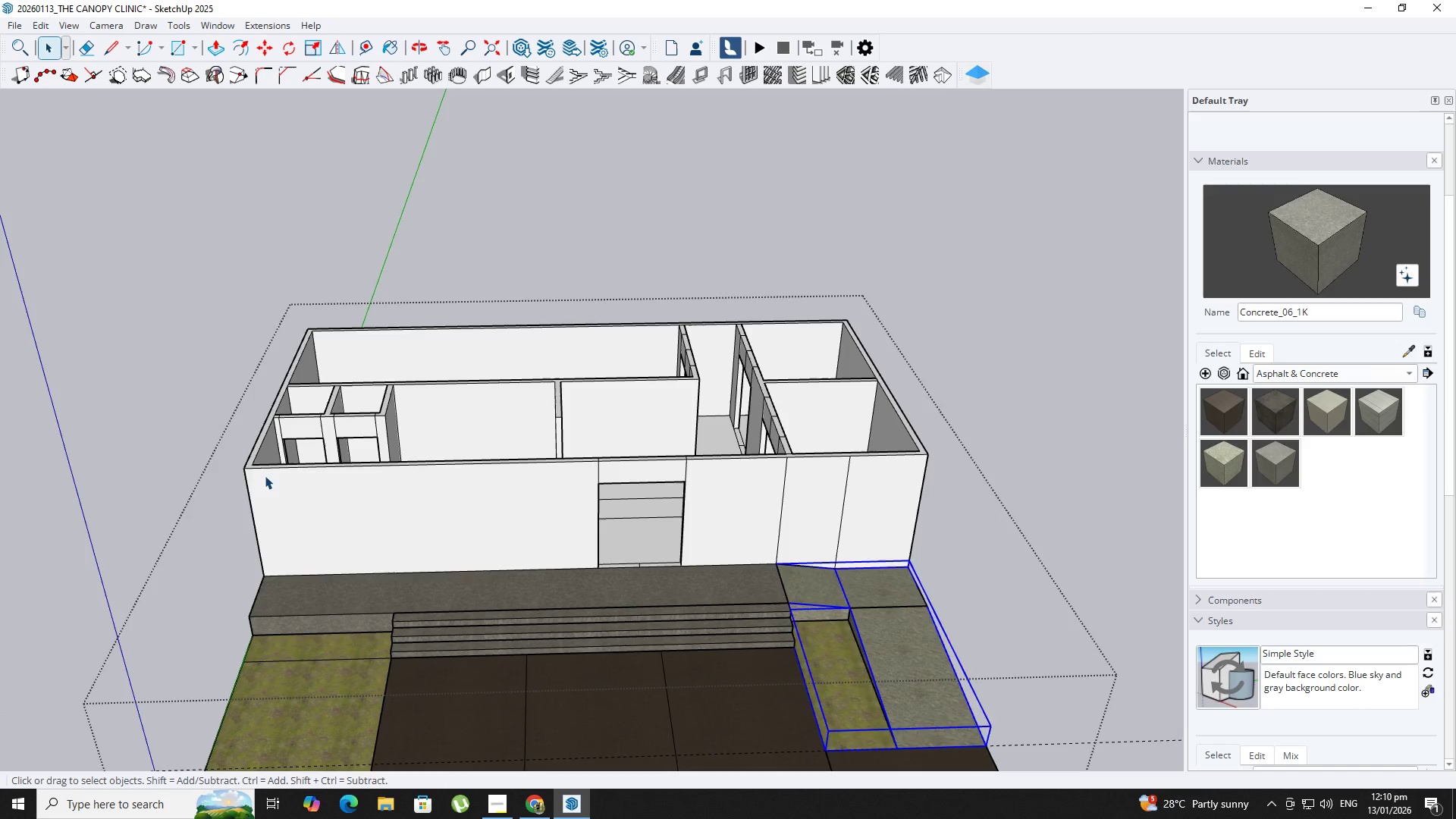 
double_click([265, 475])
 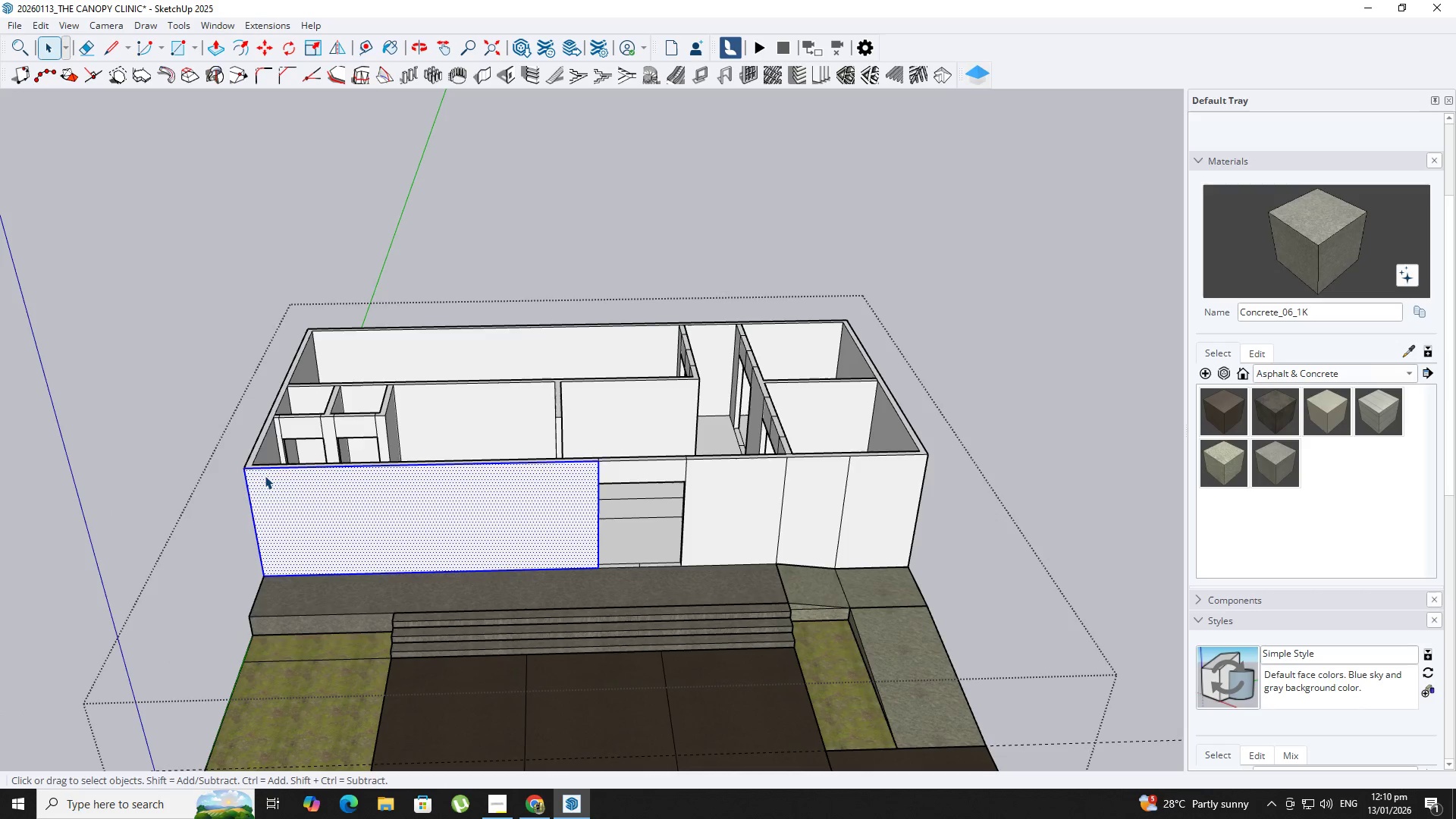 
triple_click([265, 475])
 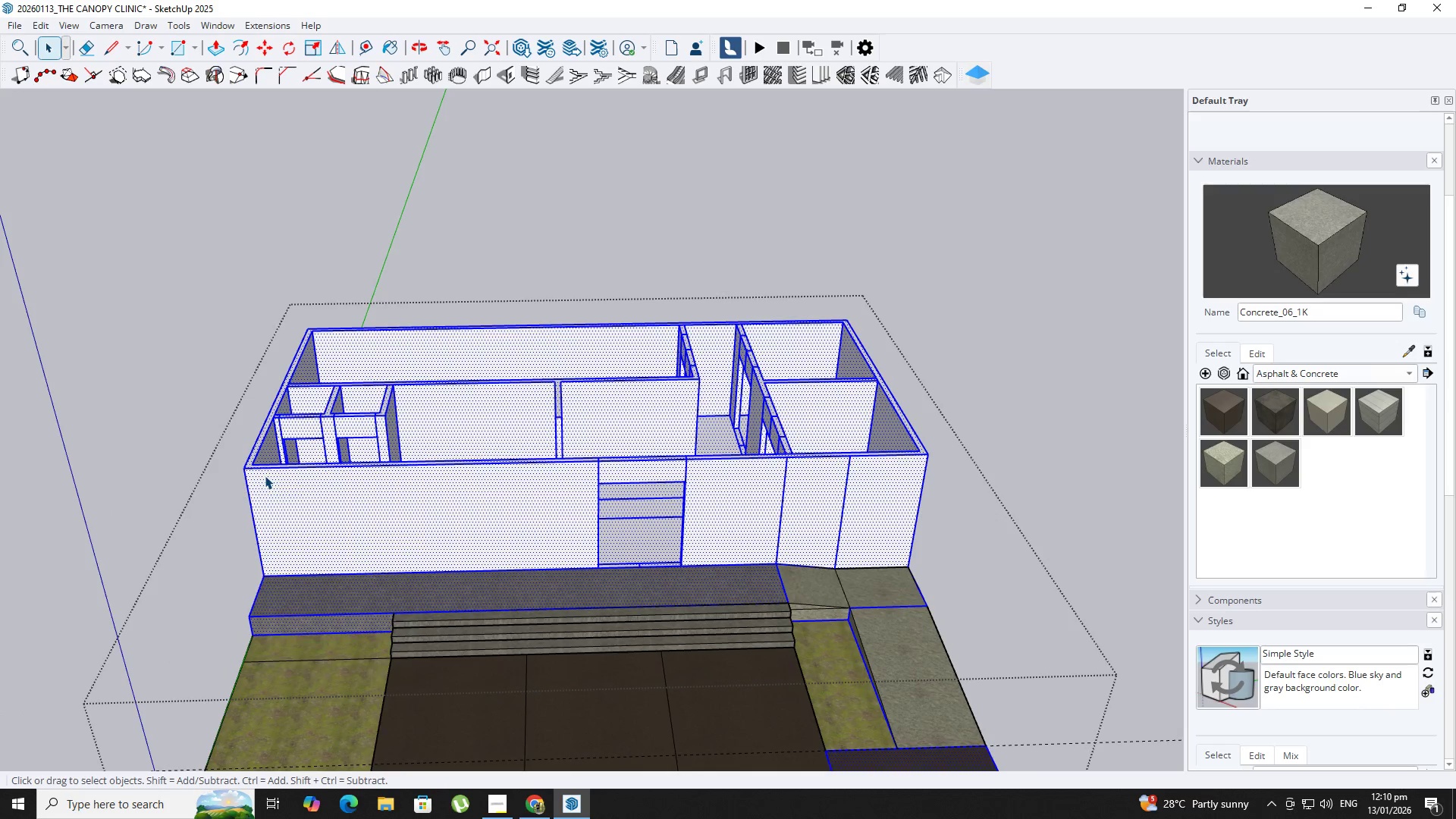 
right_click([265, 475])
 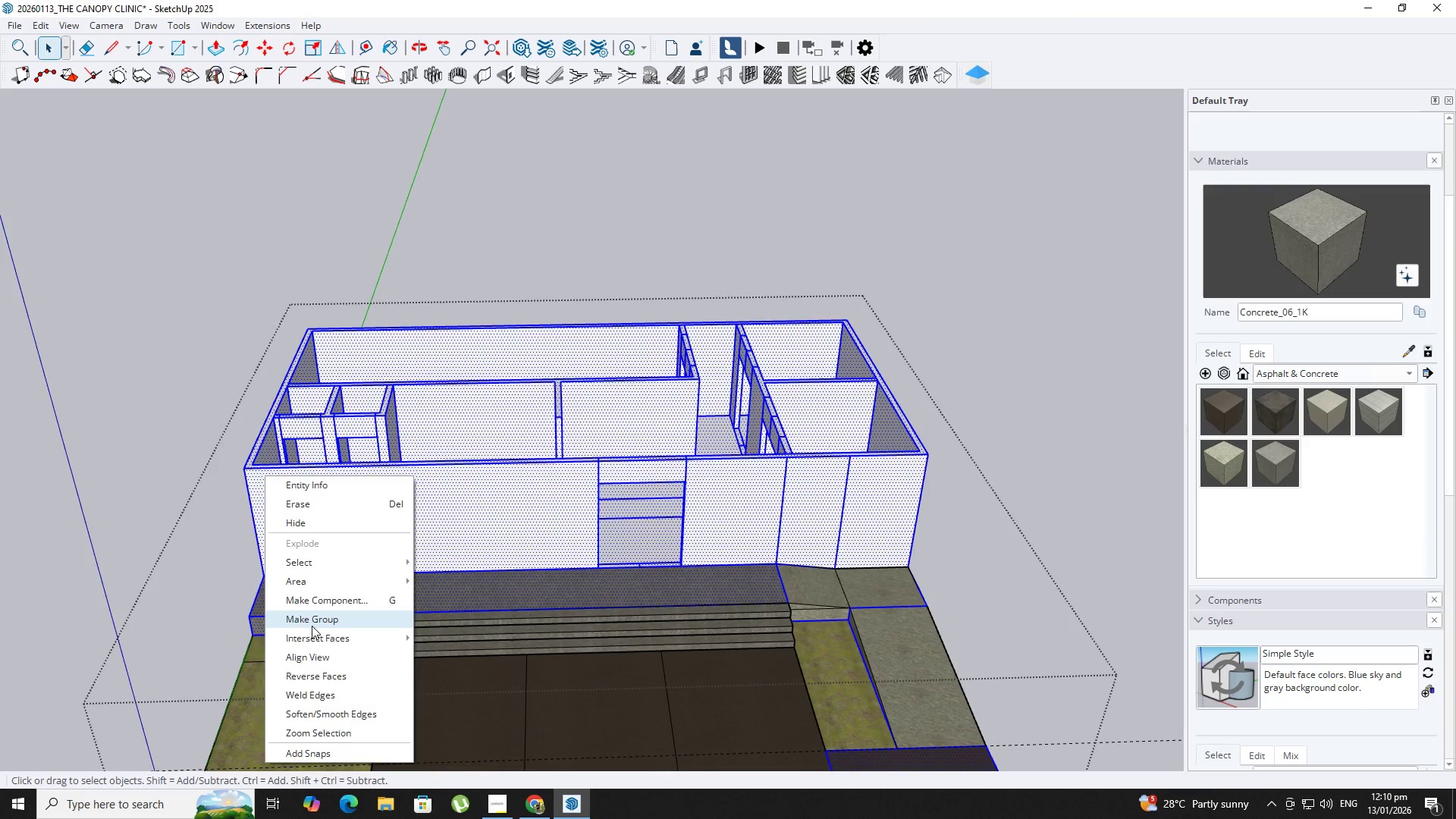 
type(rtr)
 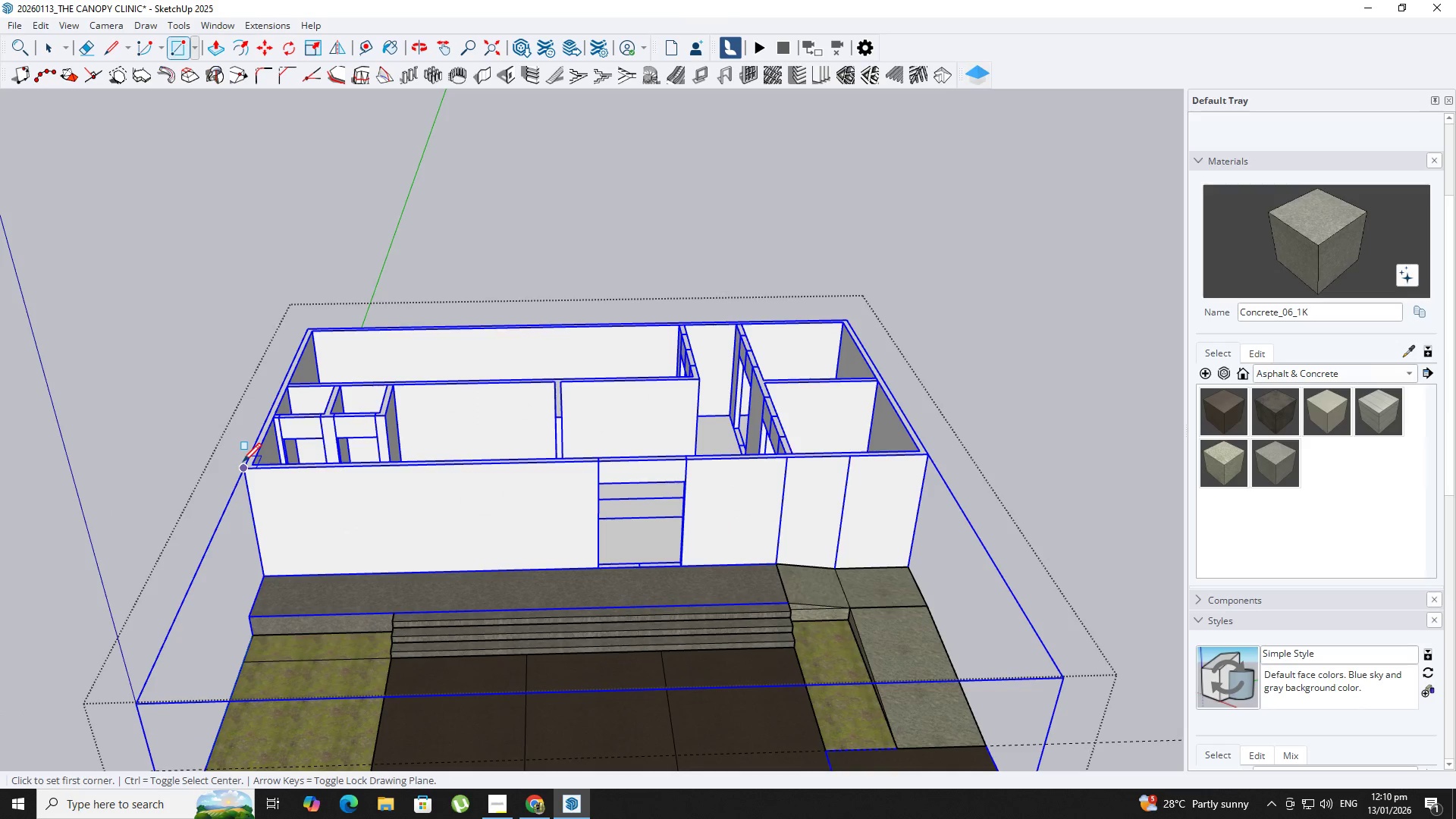 
left_click([243, 464])
 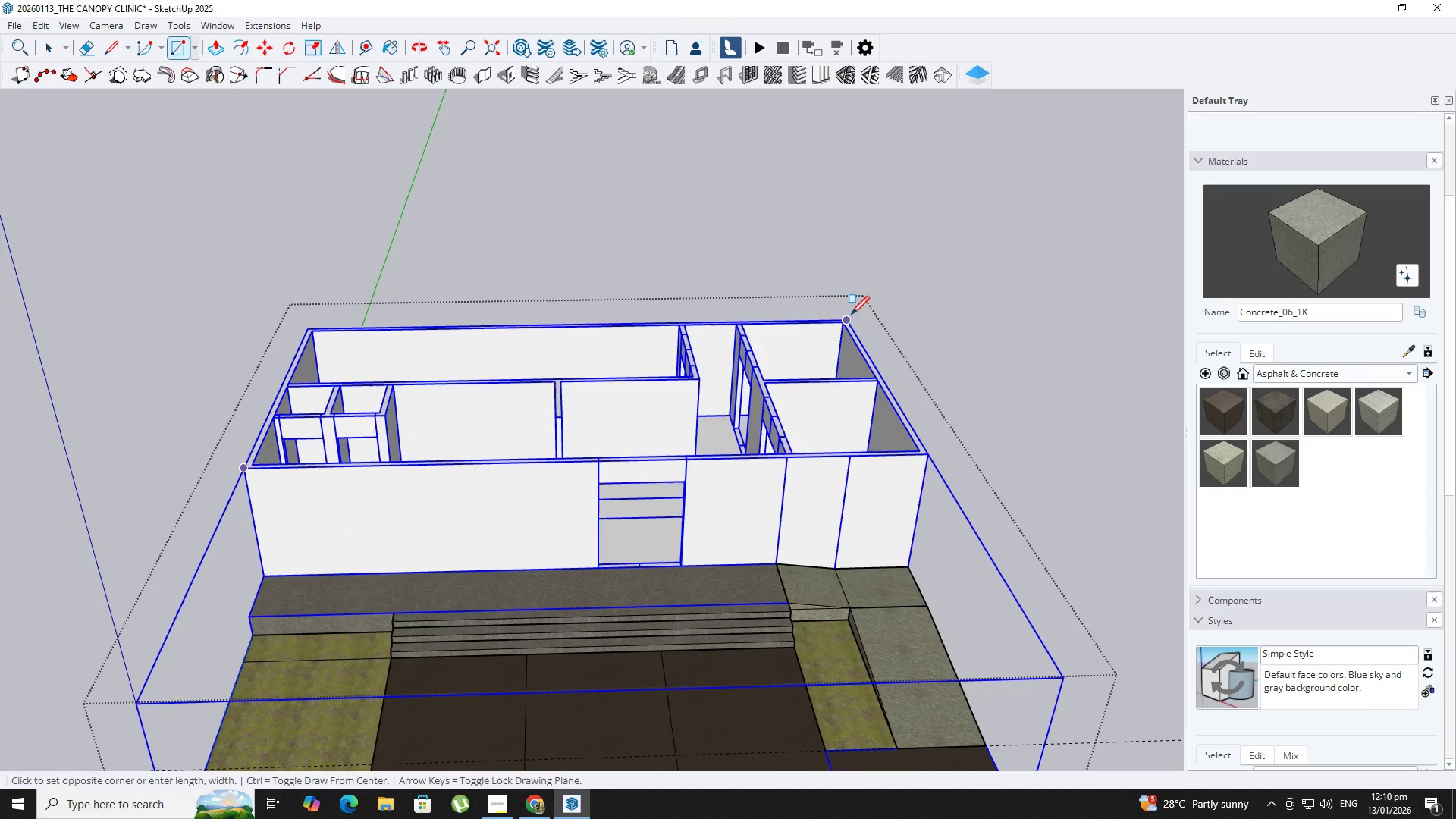 
key(Space)
 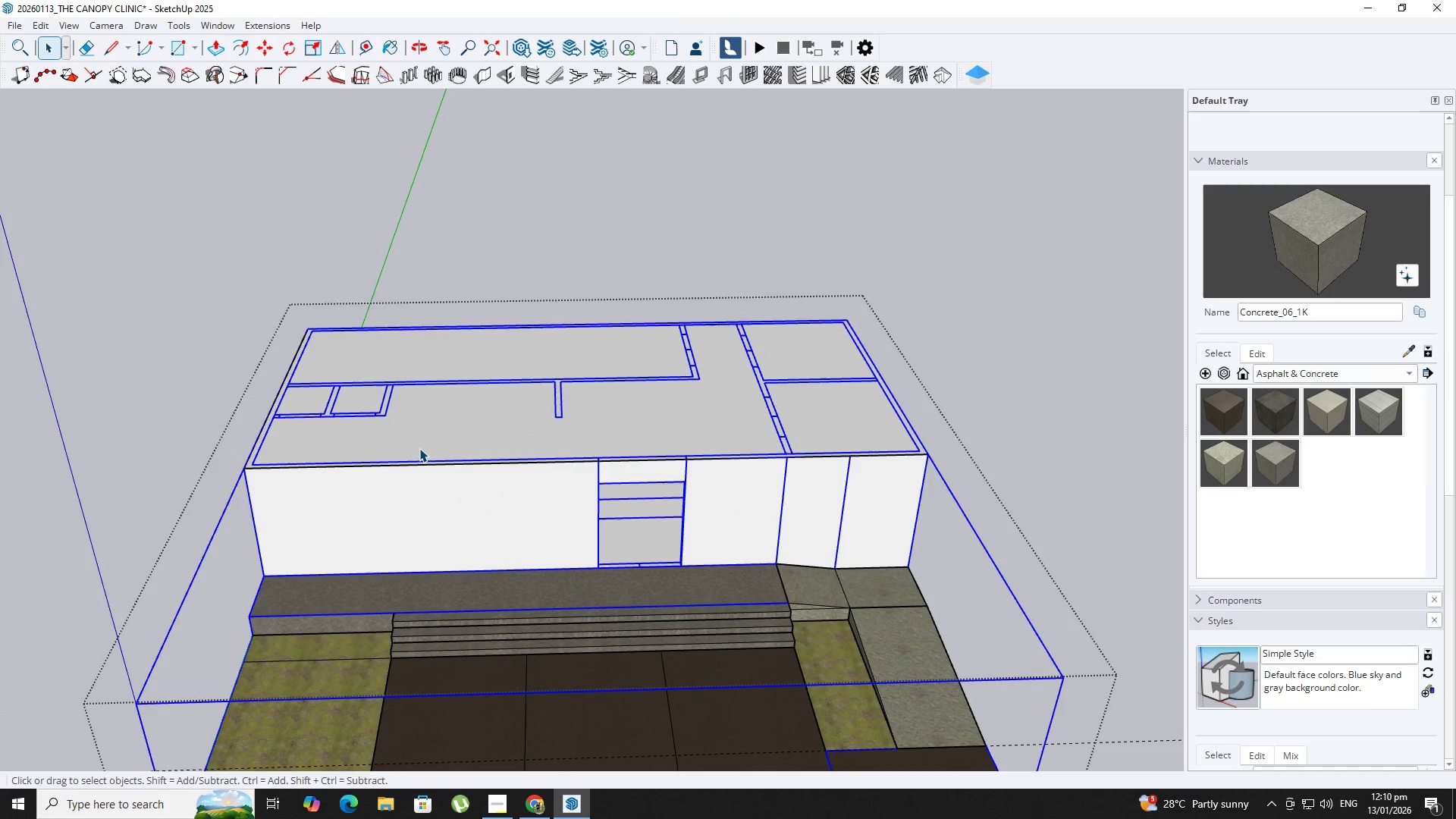 
double_click([419, 448])
 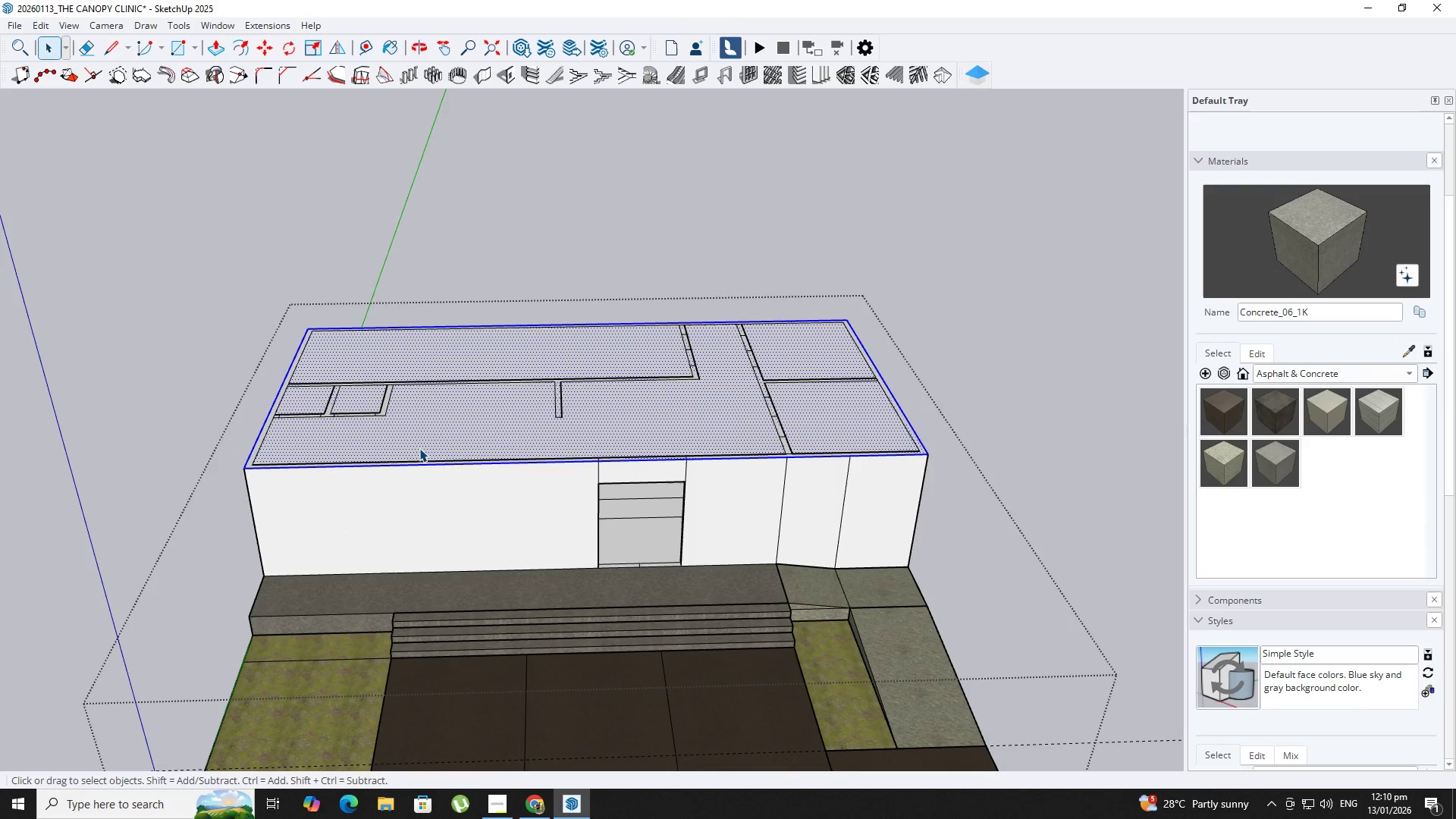 
right_click([419, 448])
 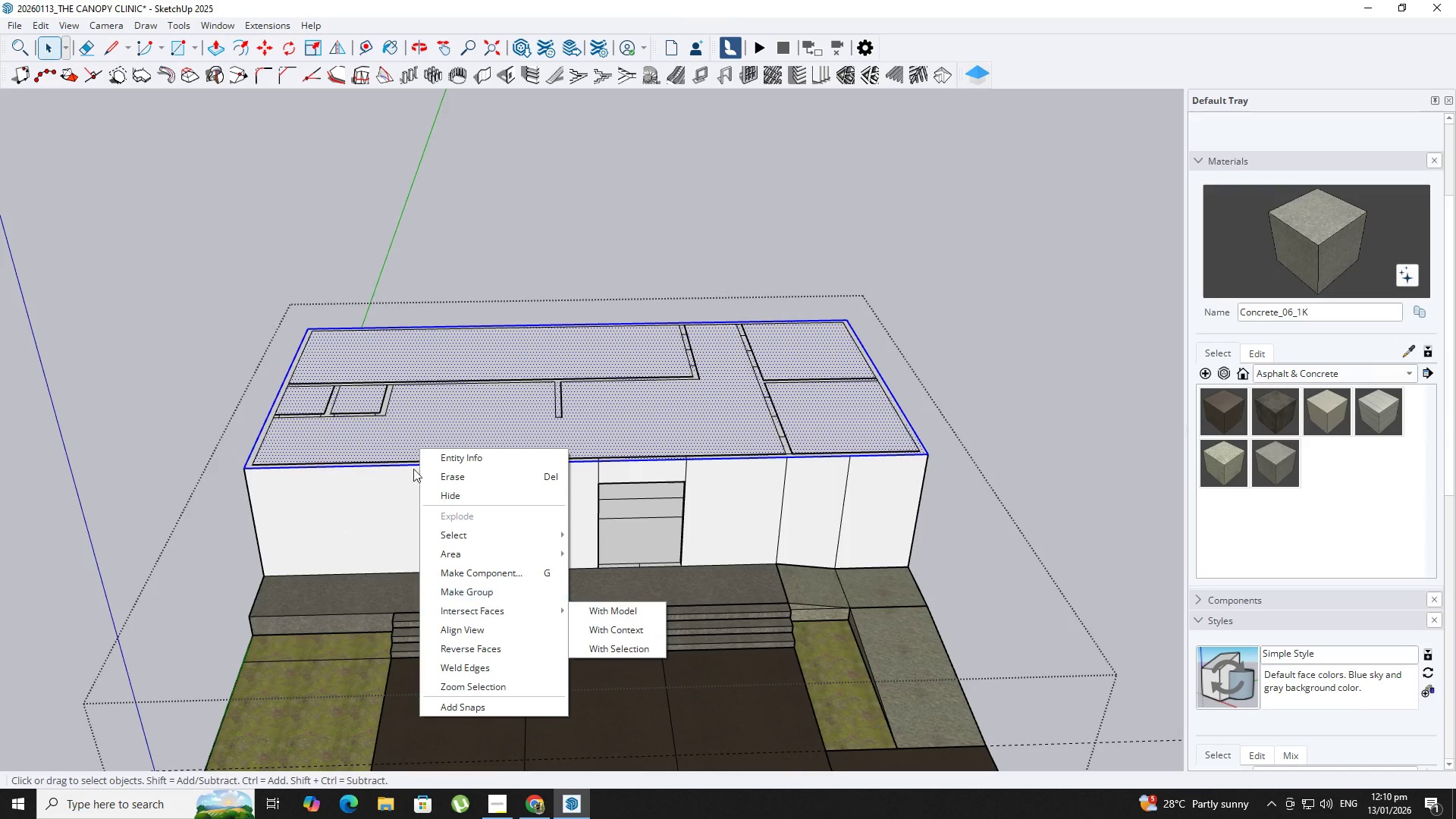 
left_click([391, 435])
 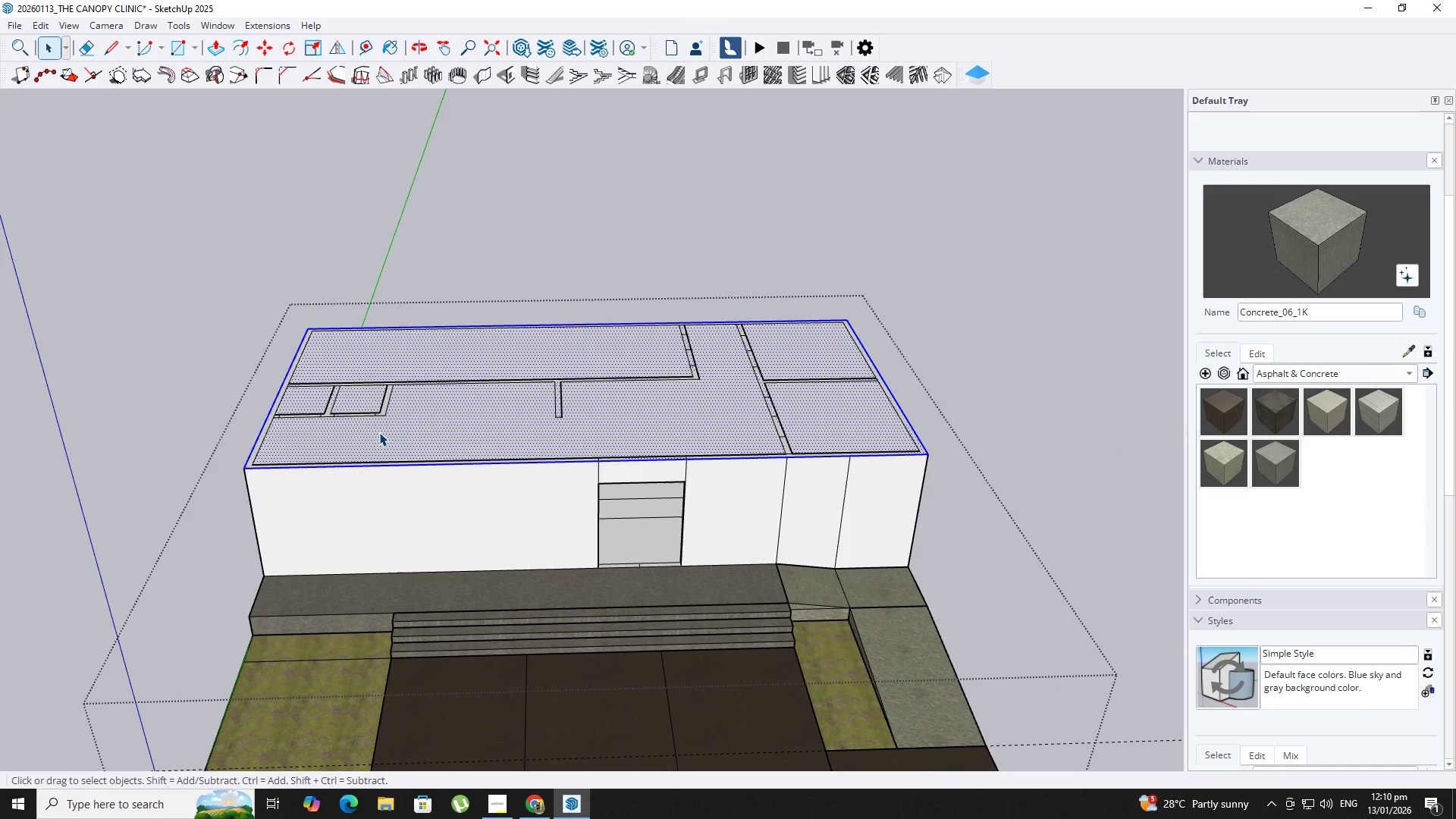 
key(T)
 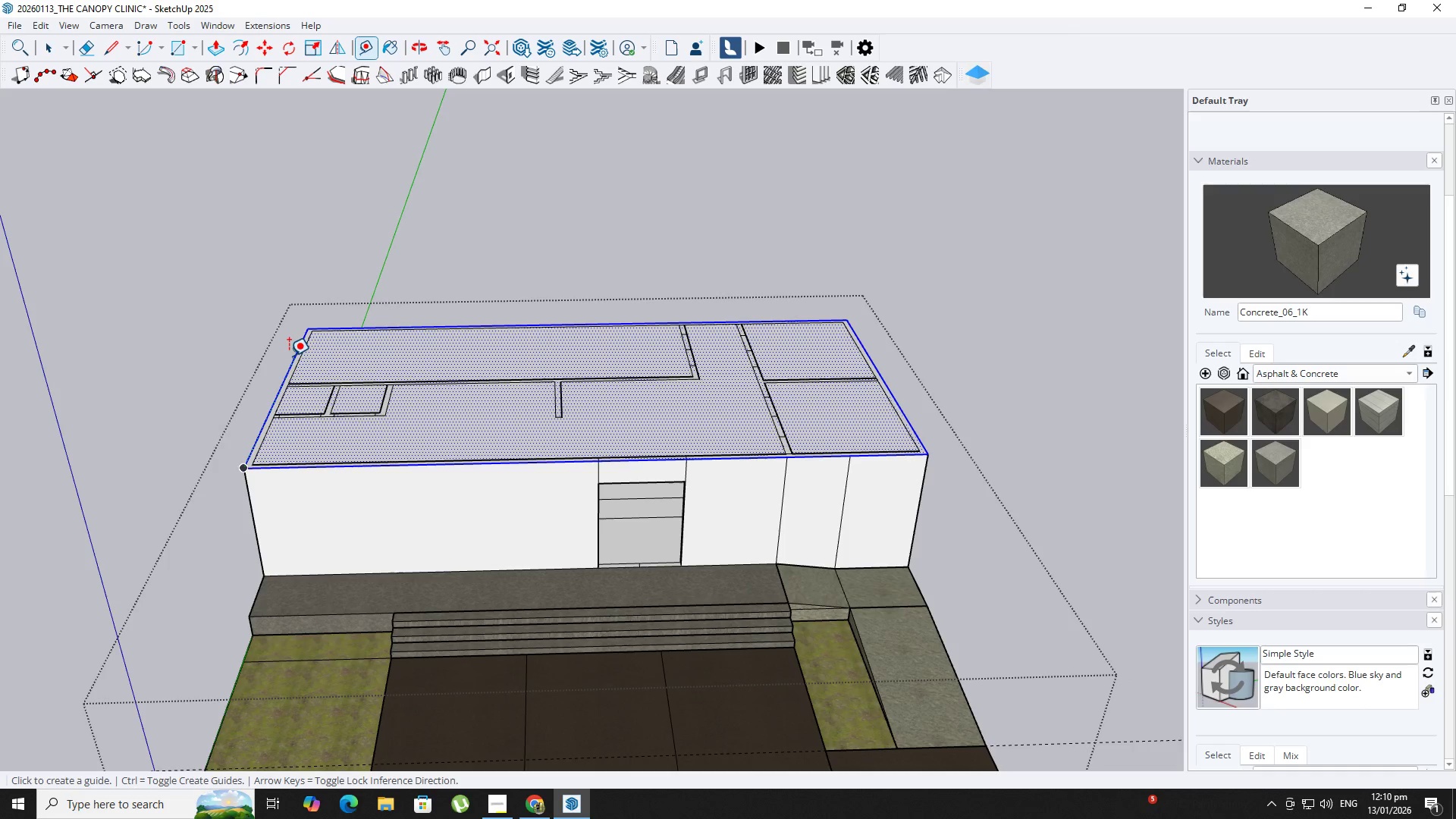 
key(Space)
 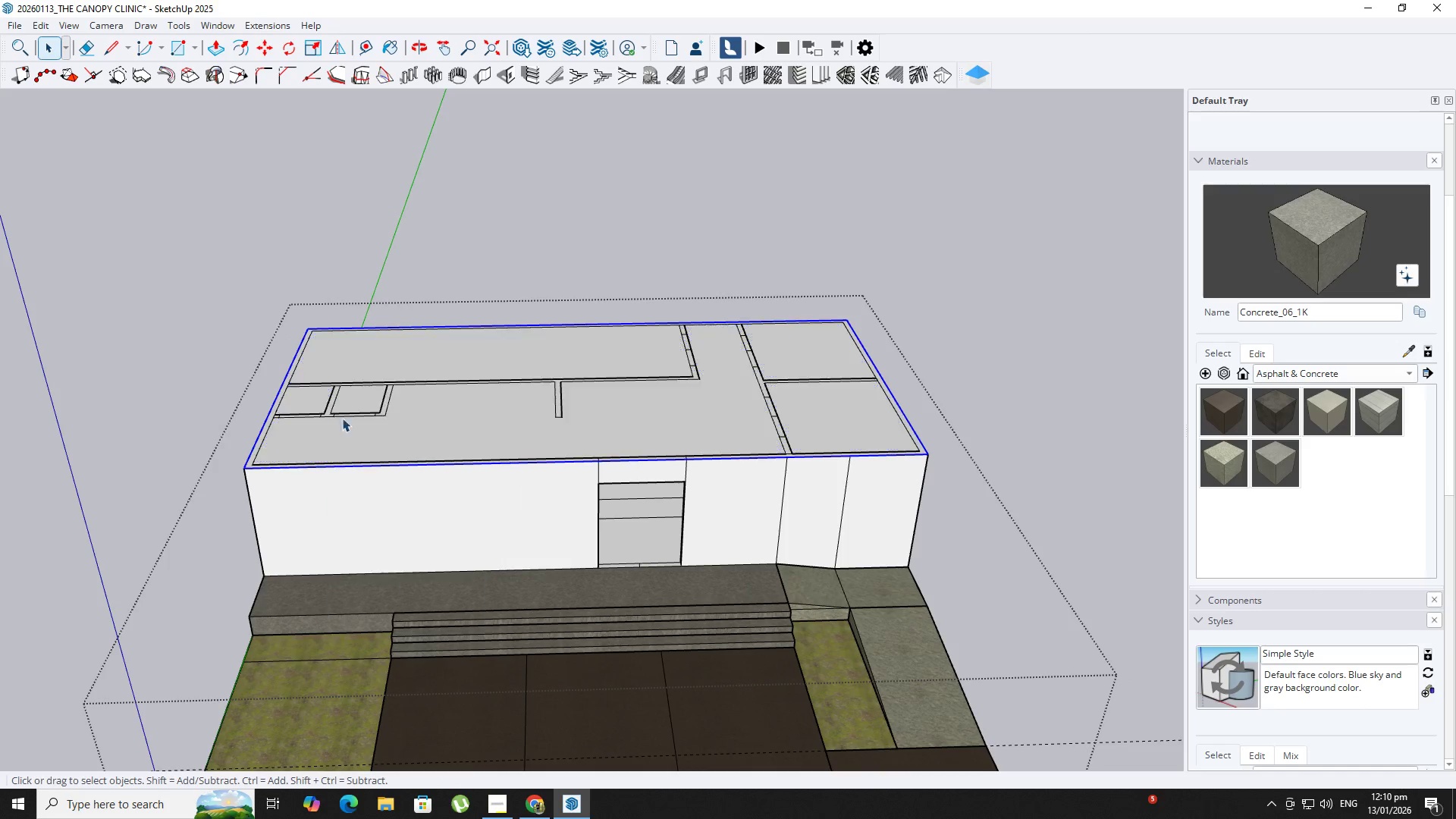 
double_click([328, 362])
 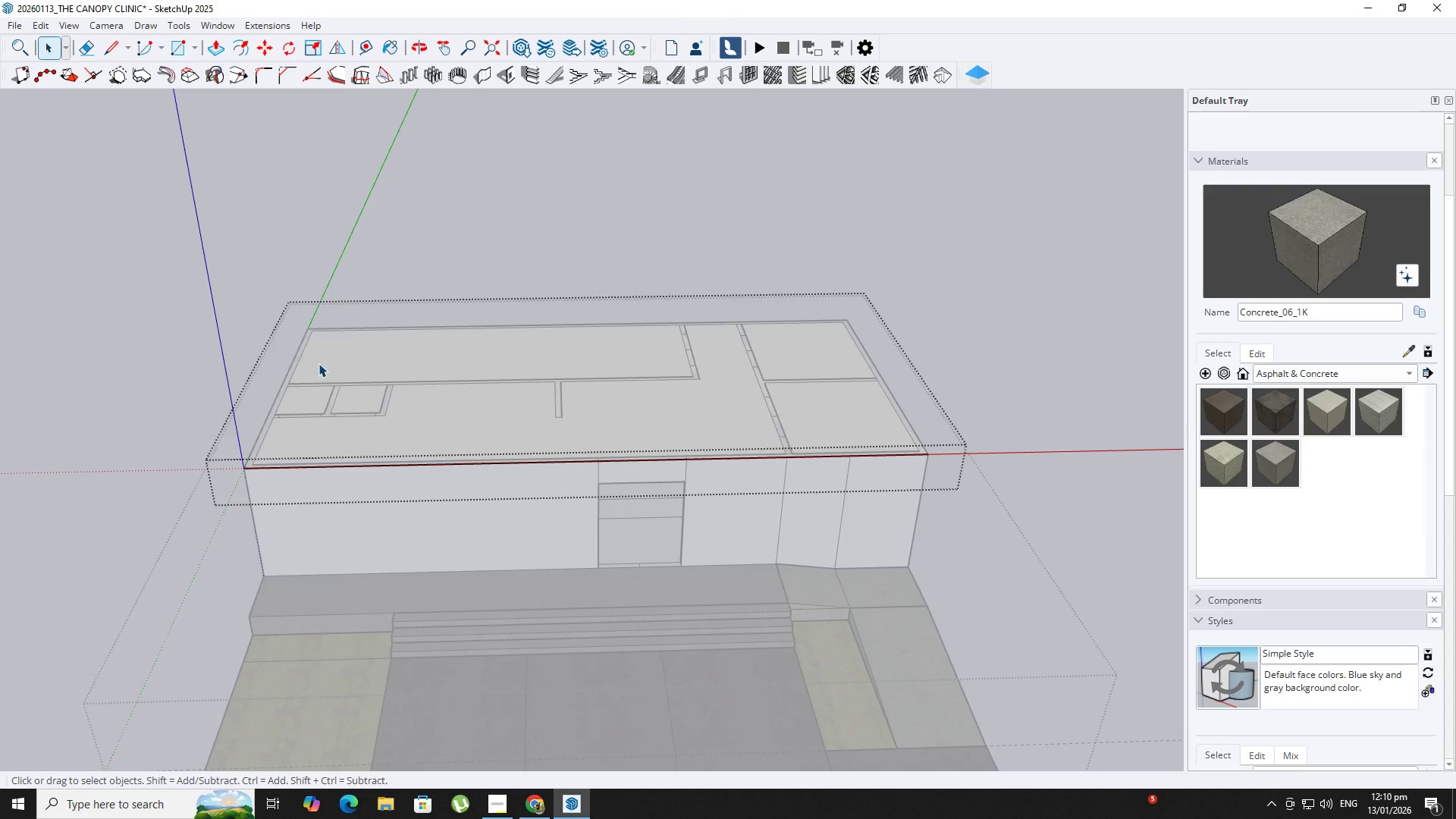 
key(T)
 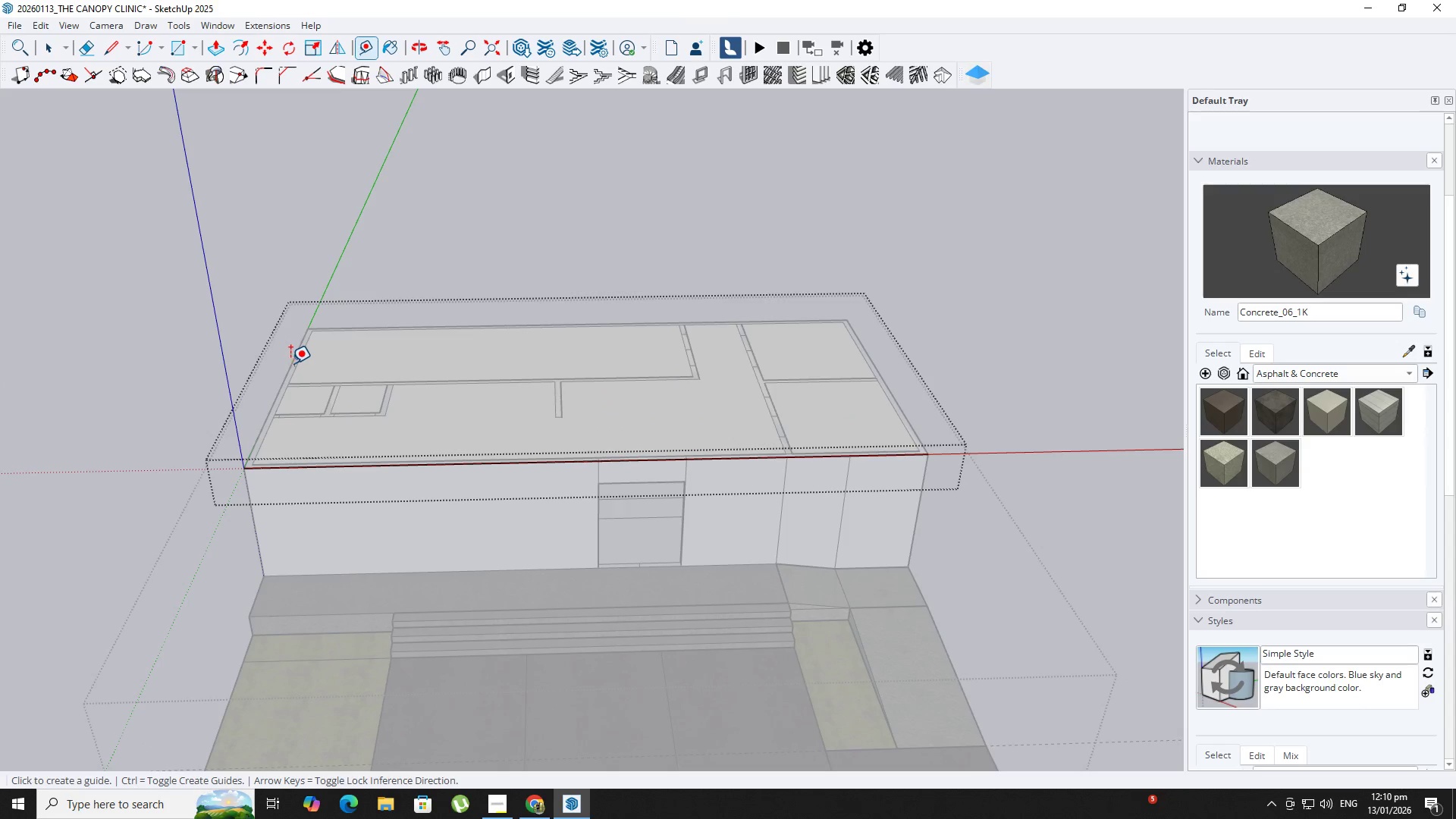 
left_click([290, 363])
 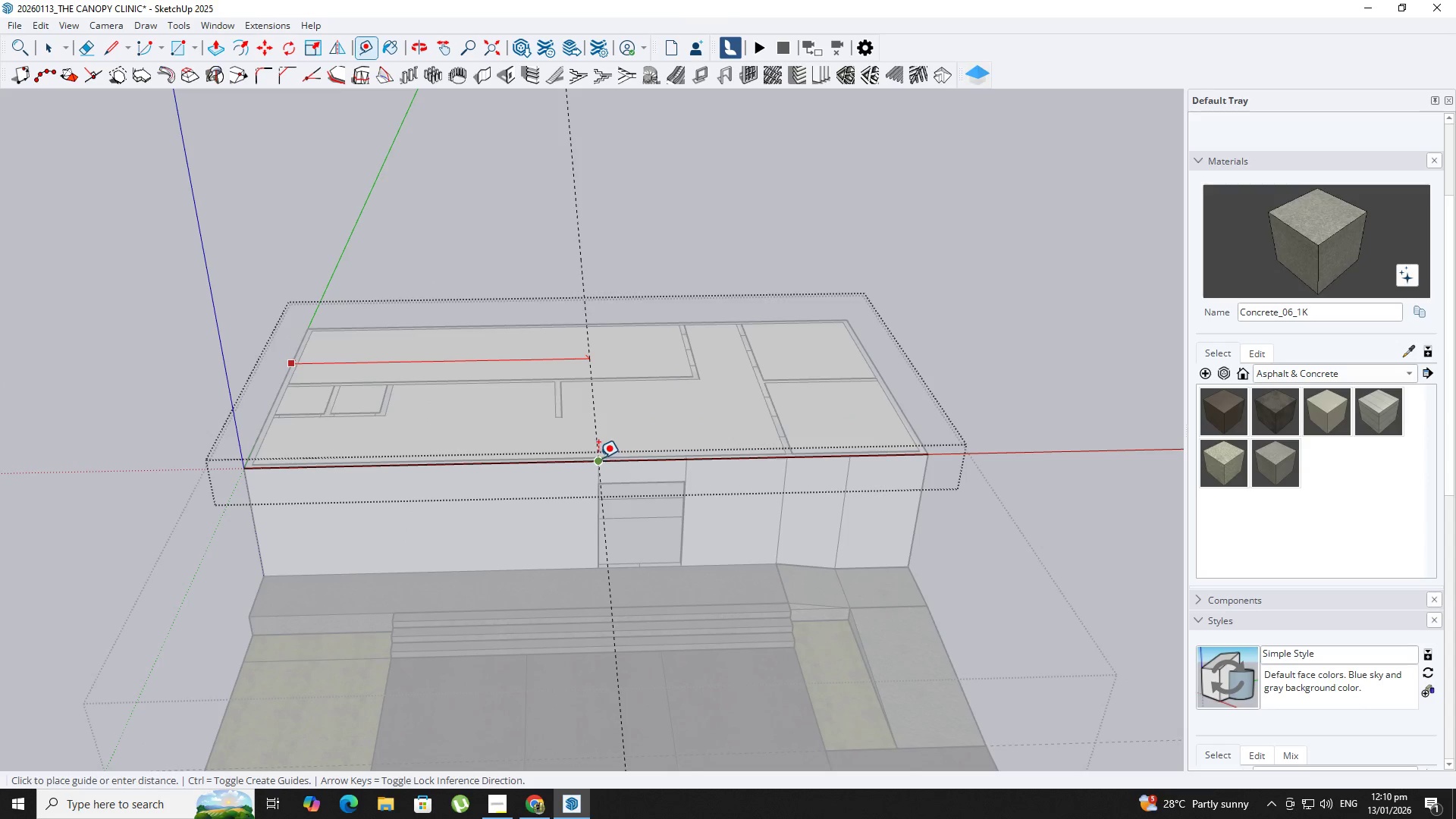 
scroll: coordinate [597, 457], scroll_direction: up, amount: 1.0
 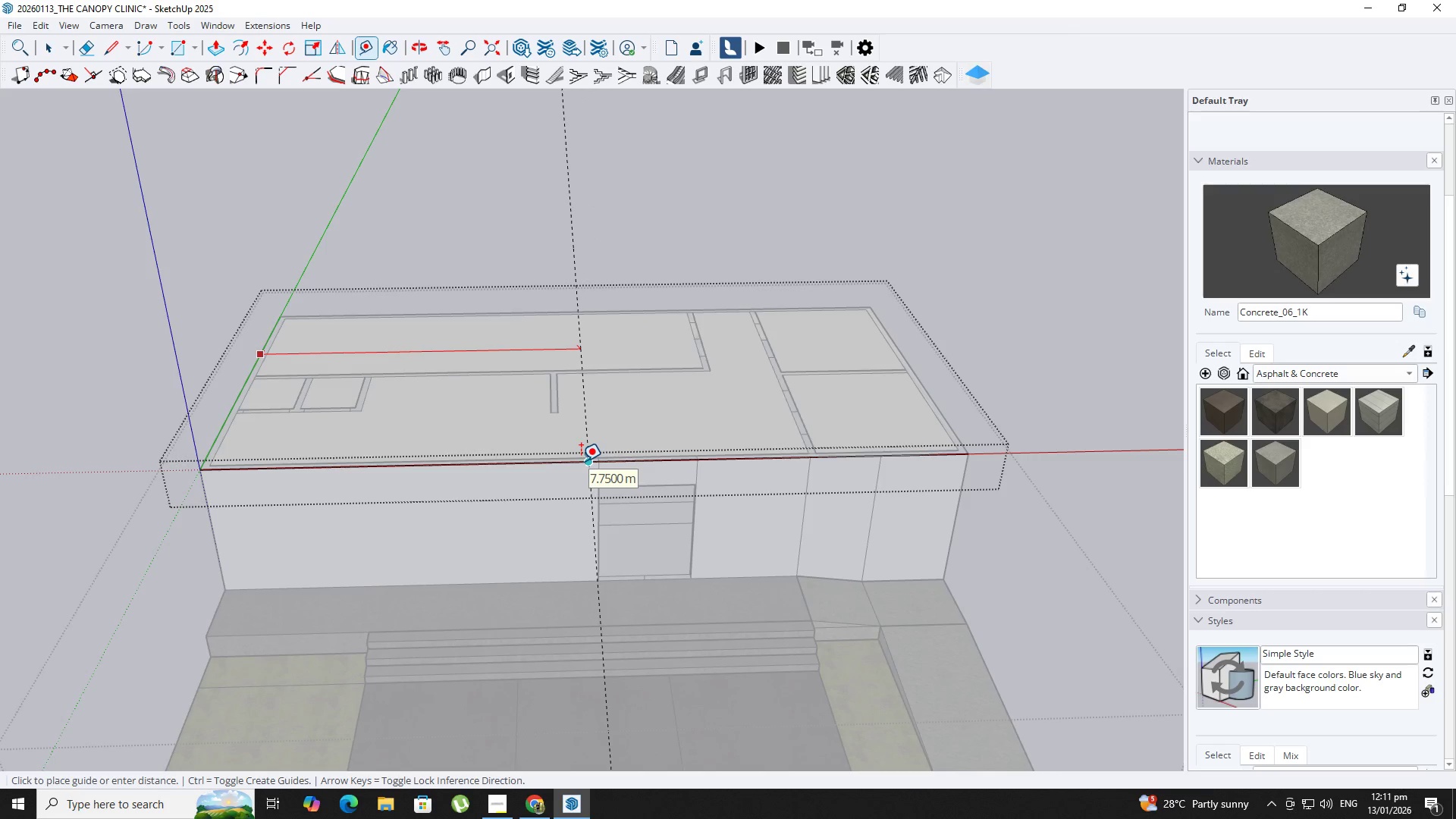 
wait(17.09)
 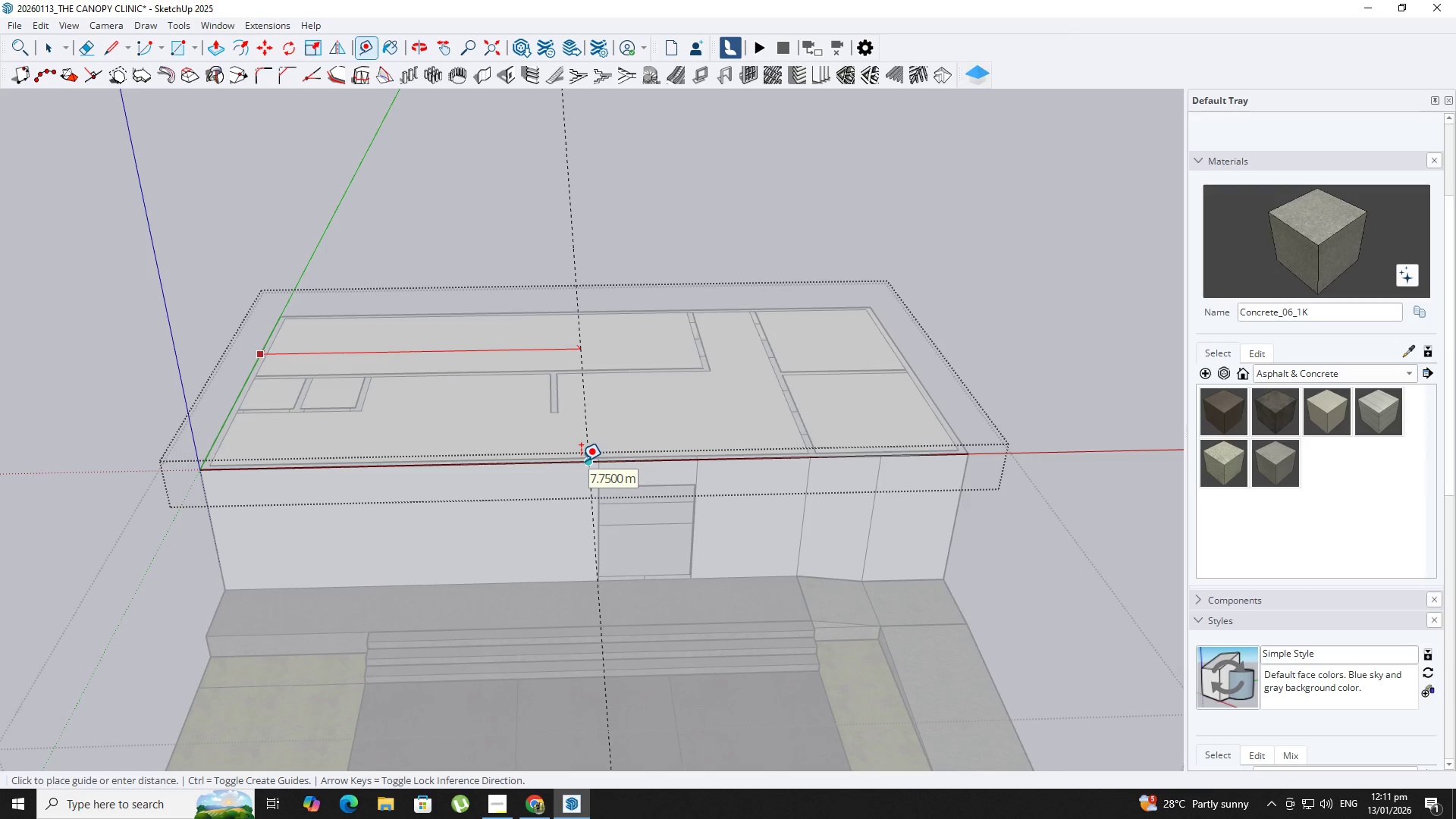 
mouse_move([701, 457])
 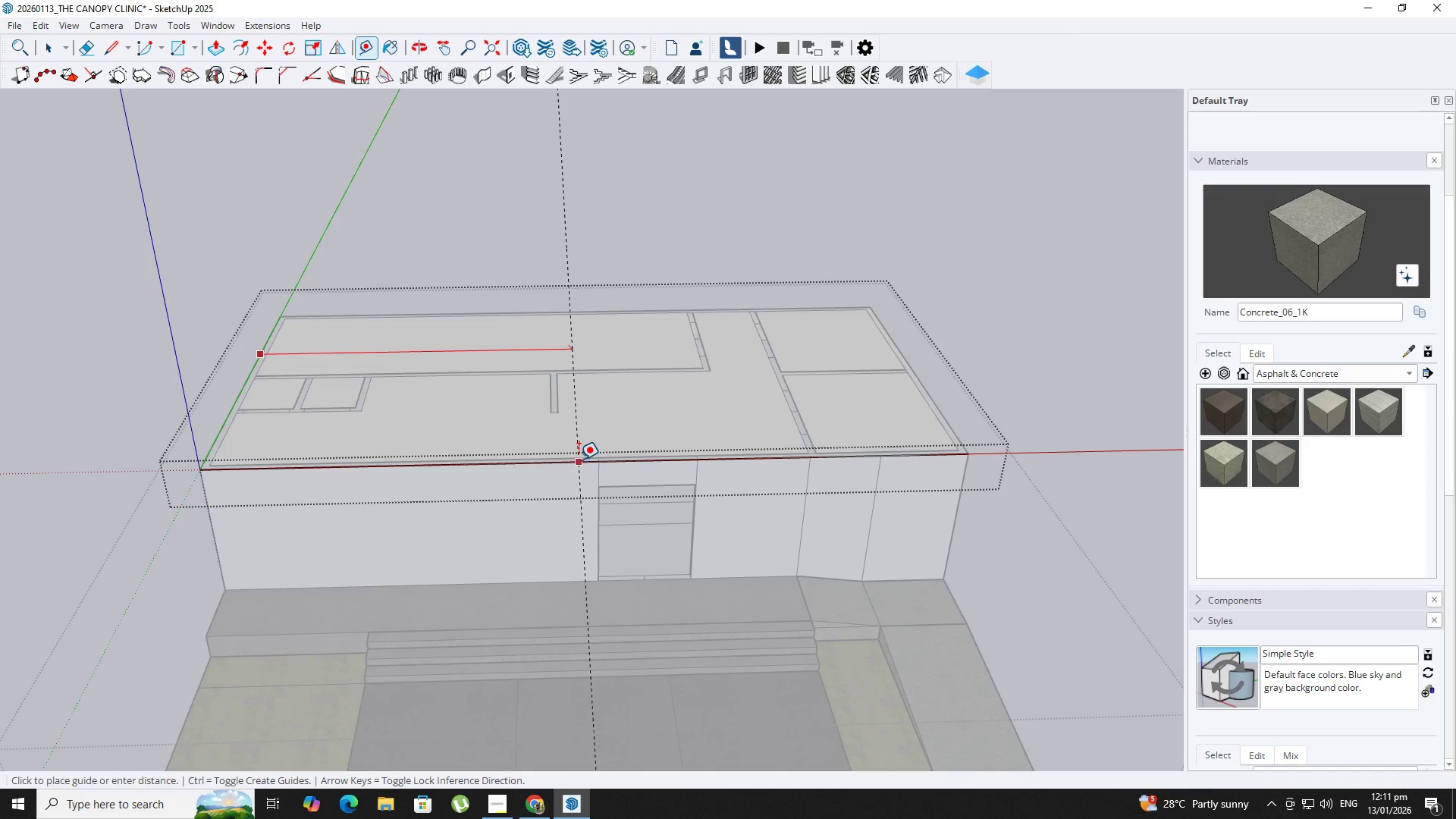 
left_click([494, 814])